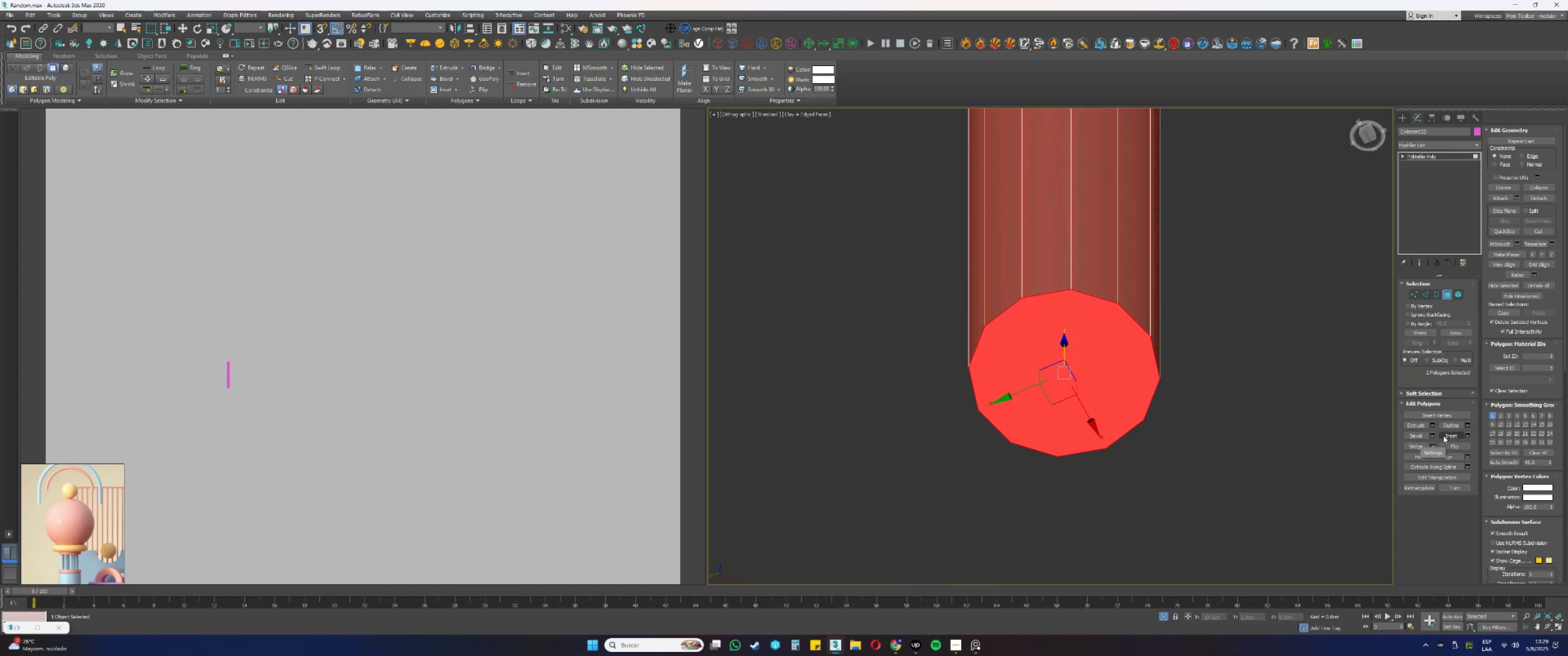 
left_click([1468, 436])
 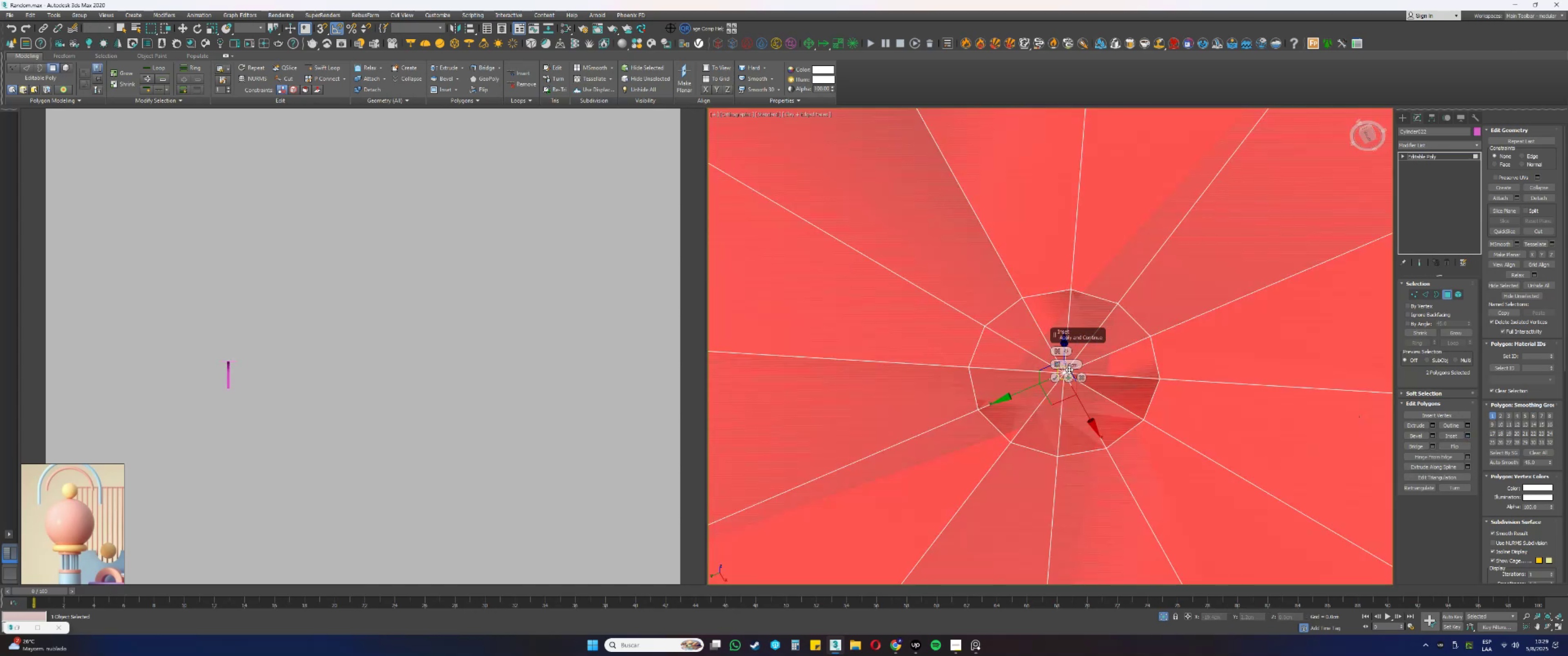 
double_click([1068, 367])
 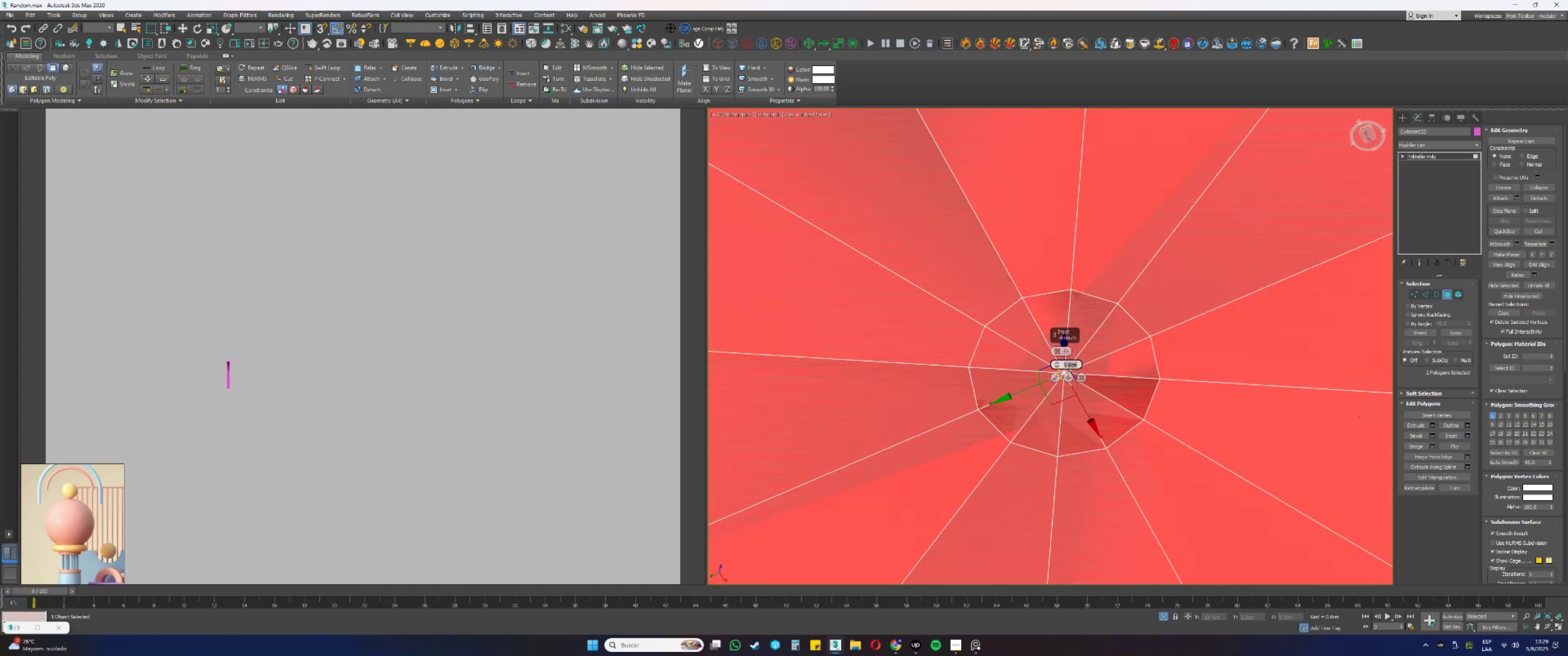 
key(NumpadDecimal)
 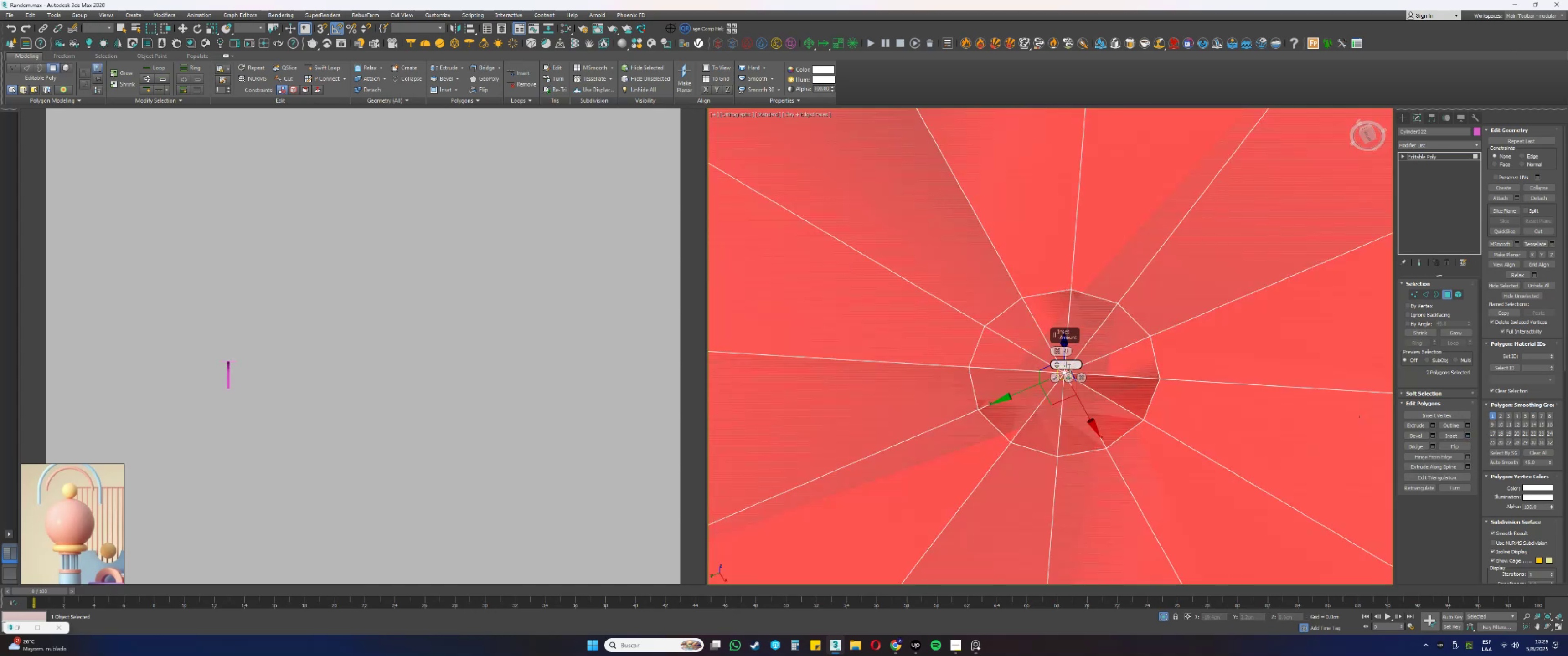 
key(Numpad0)
 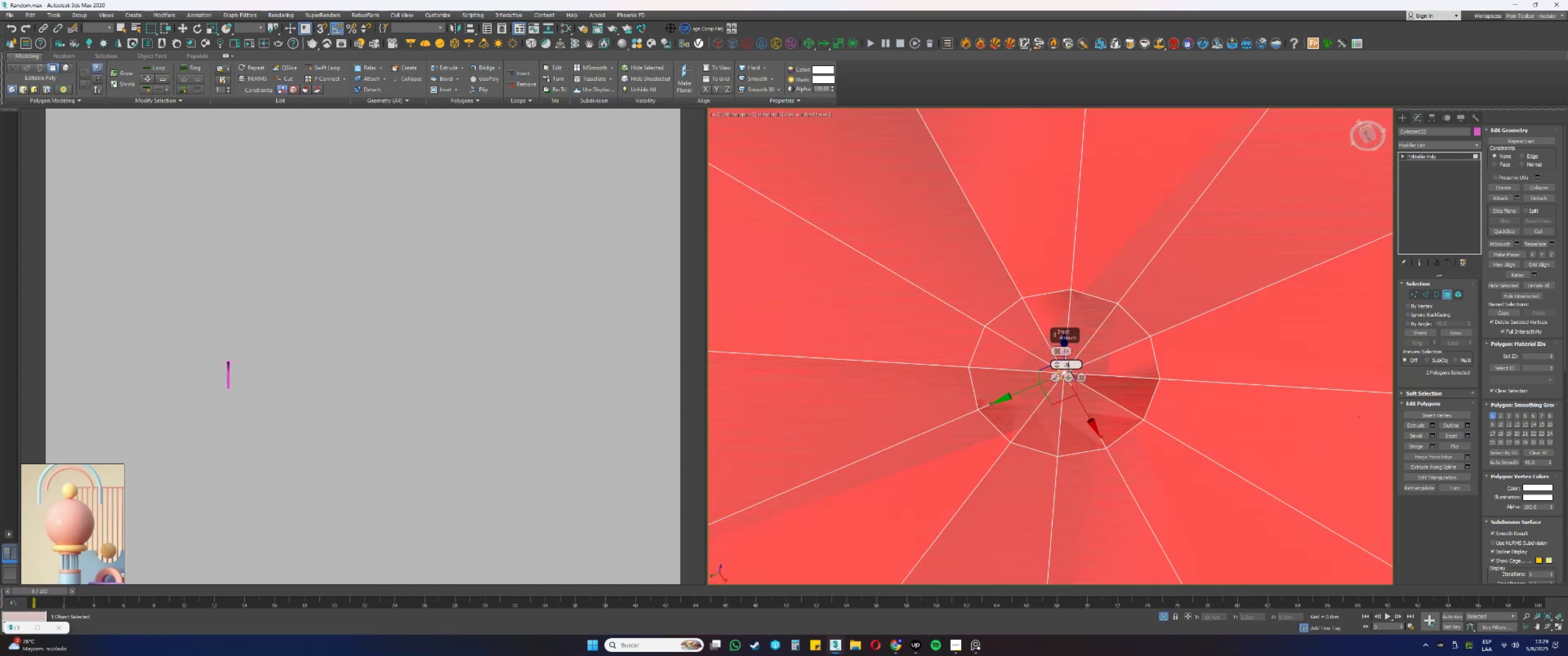 
key(Numpad2)
 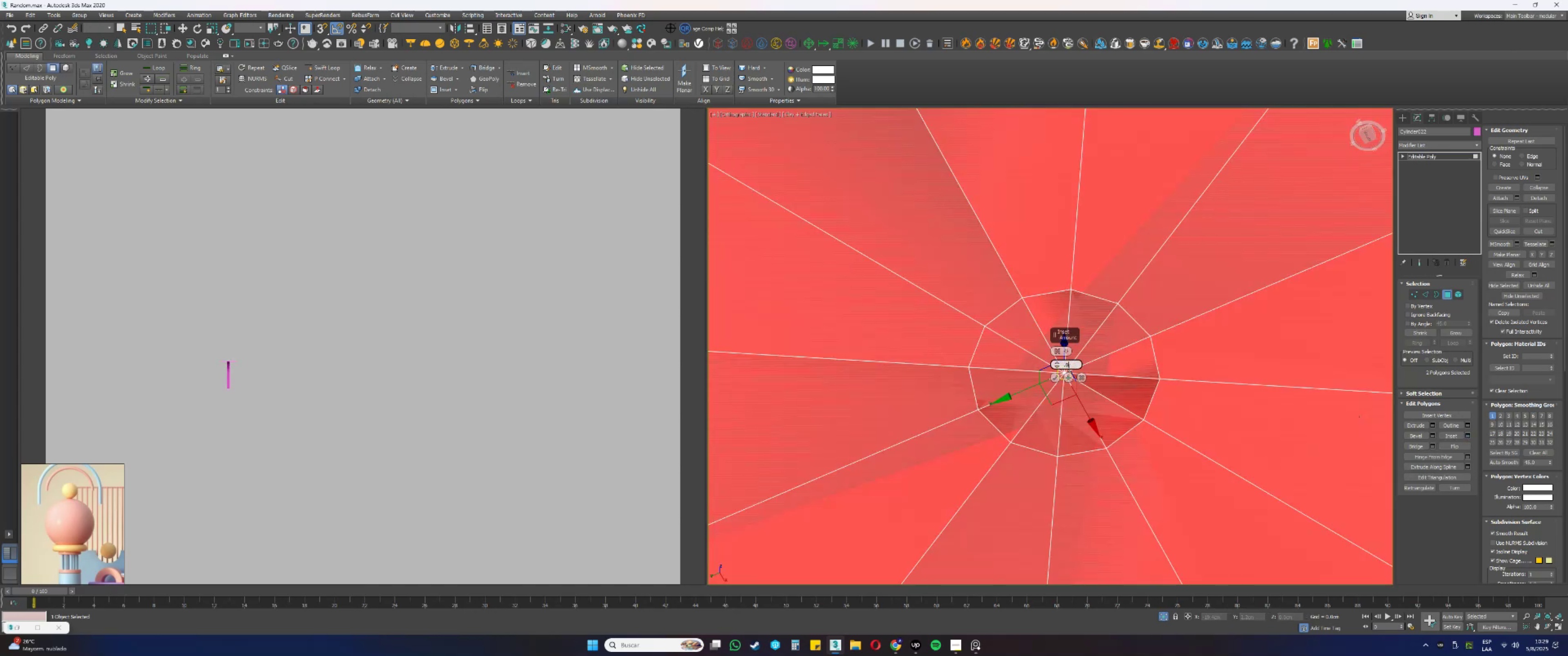 
key(Numpad5)
 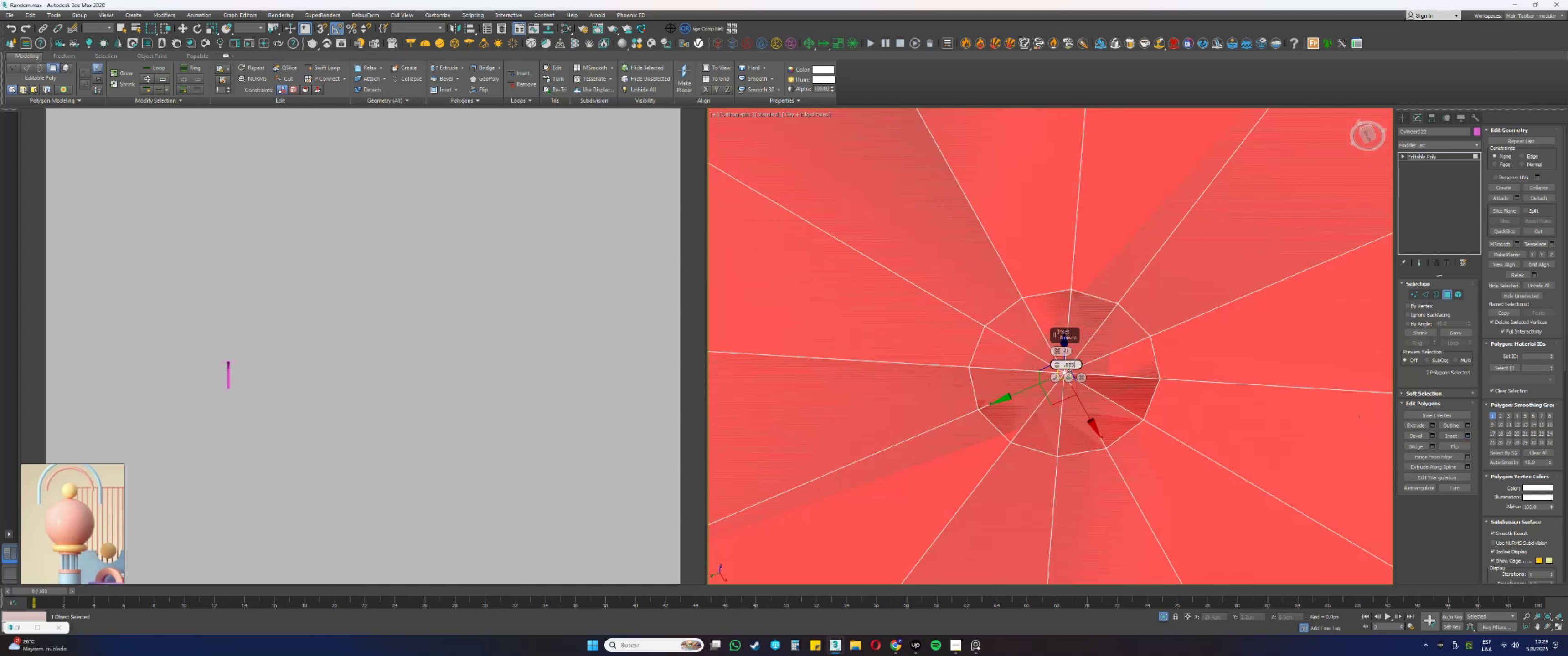 
key(NumpadEnter)
 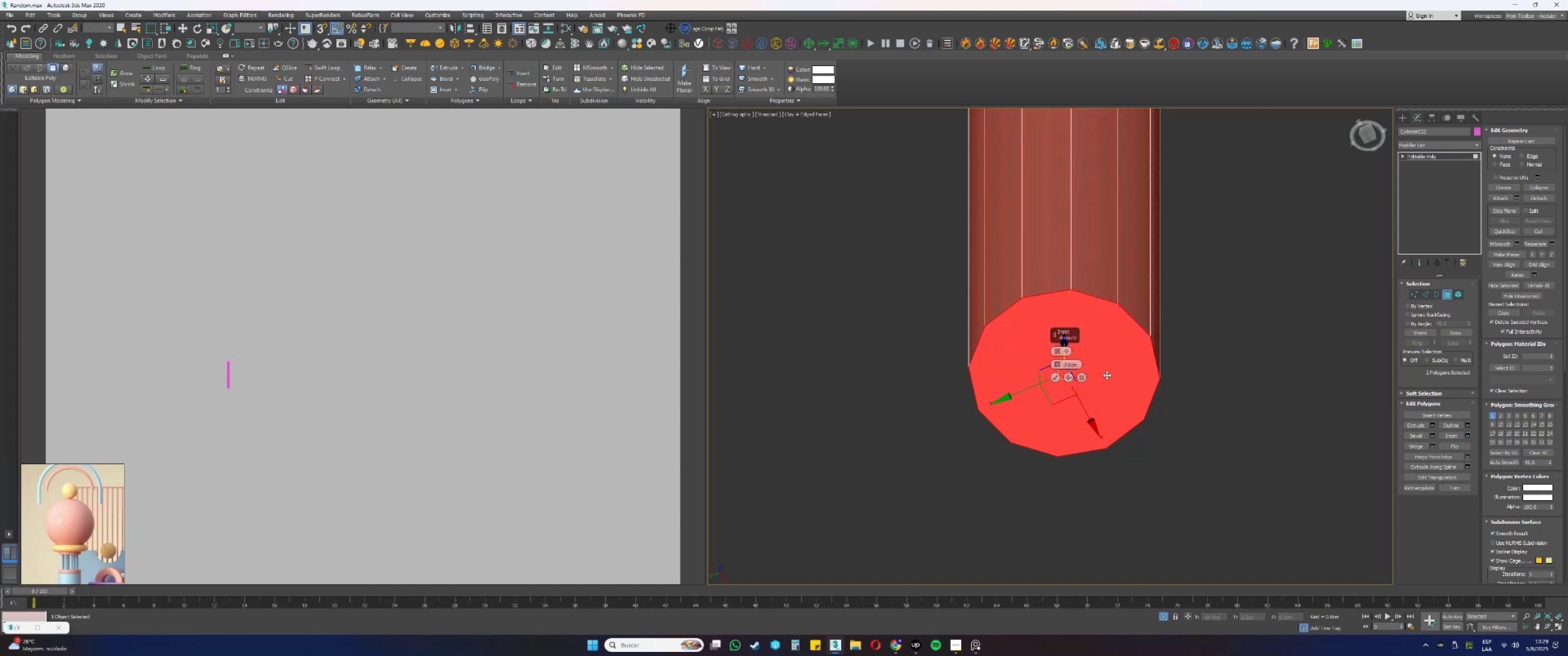 
key(Control+ControlLeft)
 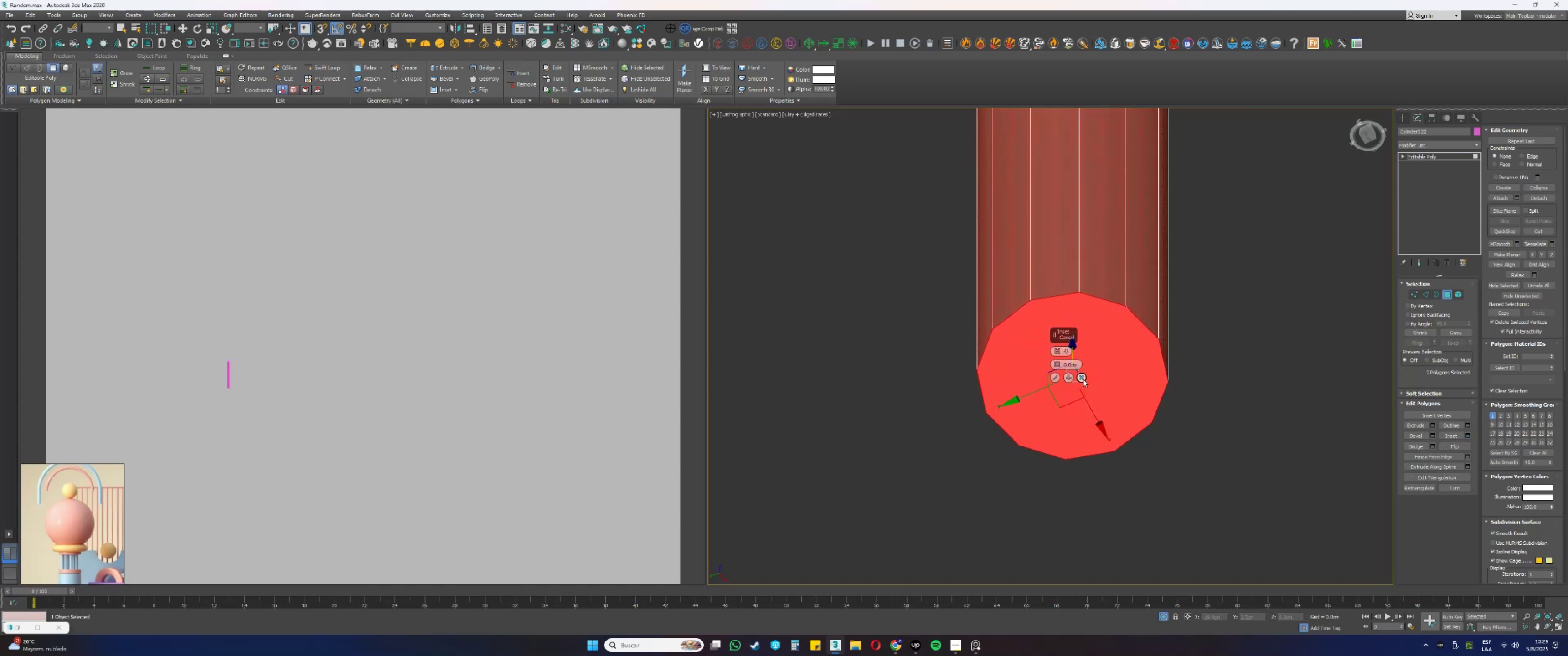 
key(Control+Z)
 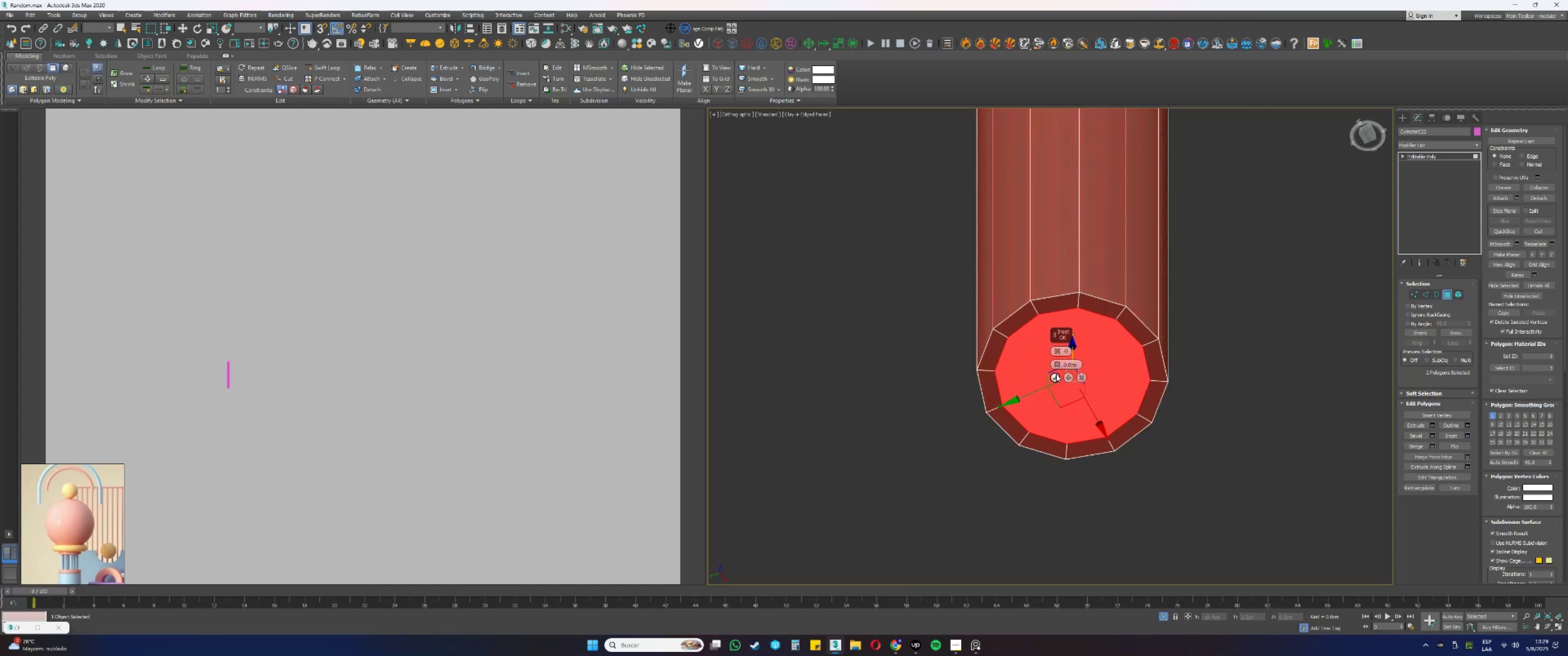 
left_click([1056, 374])
 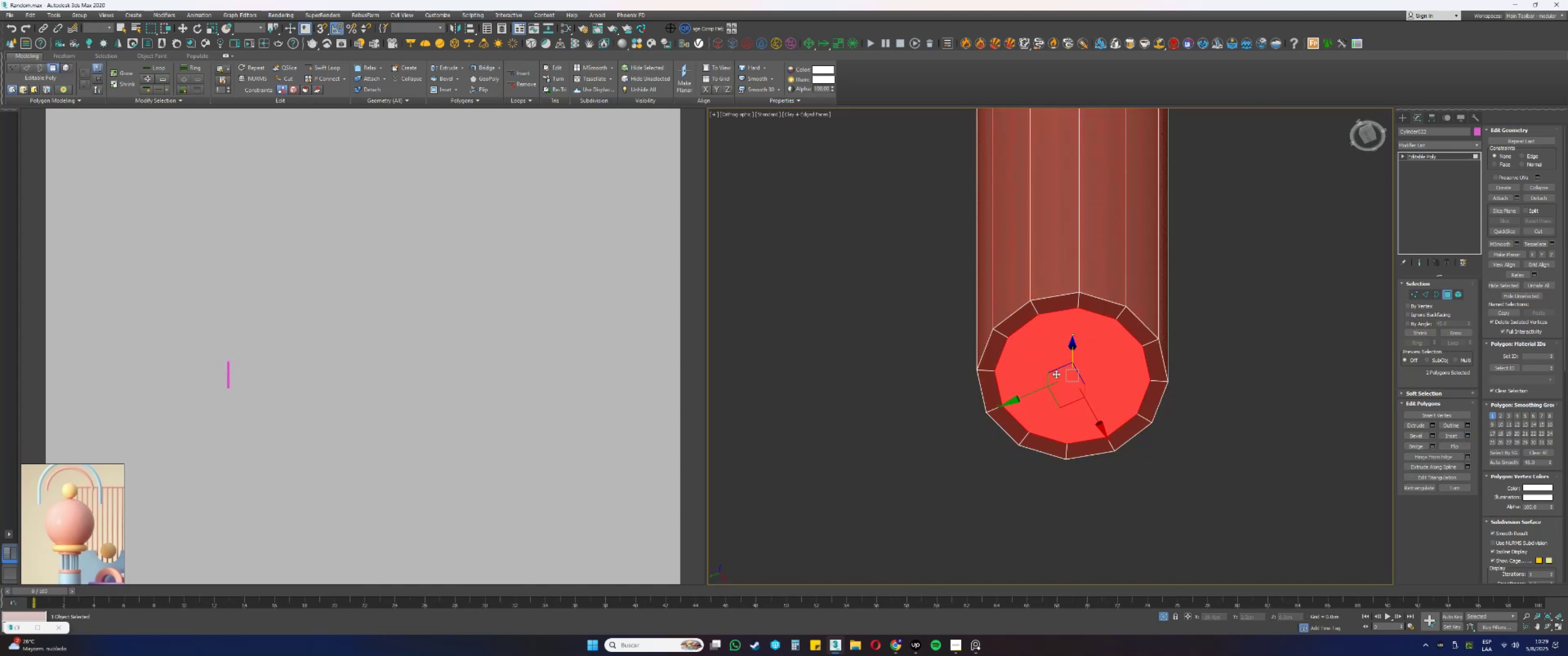 
scroll: coordinate [1082, 378], scroll_direction: up, amount: 2.0
 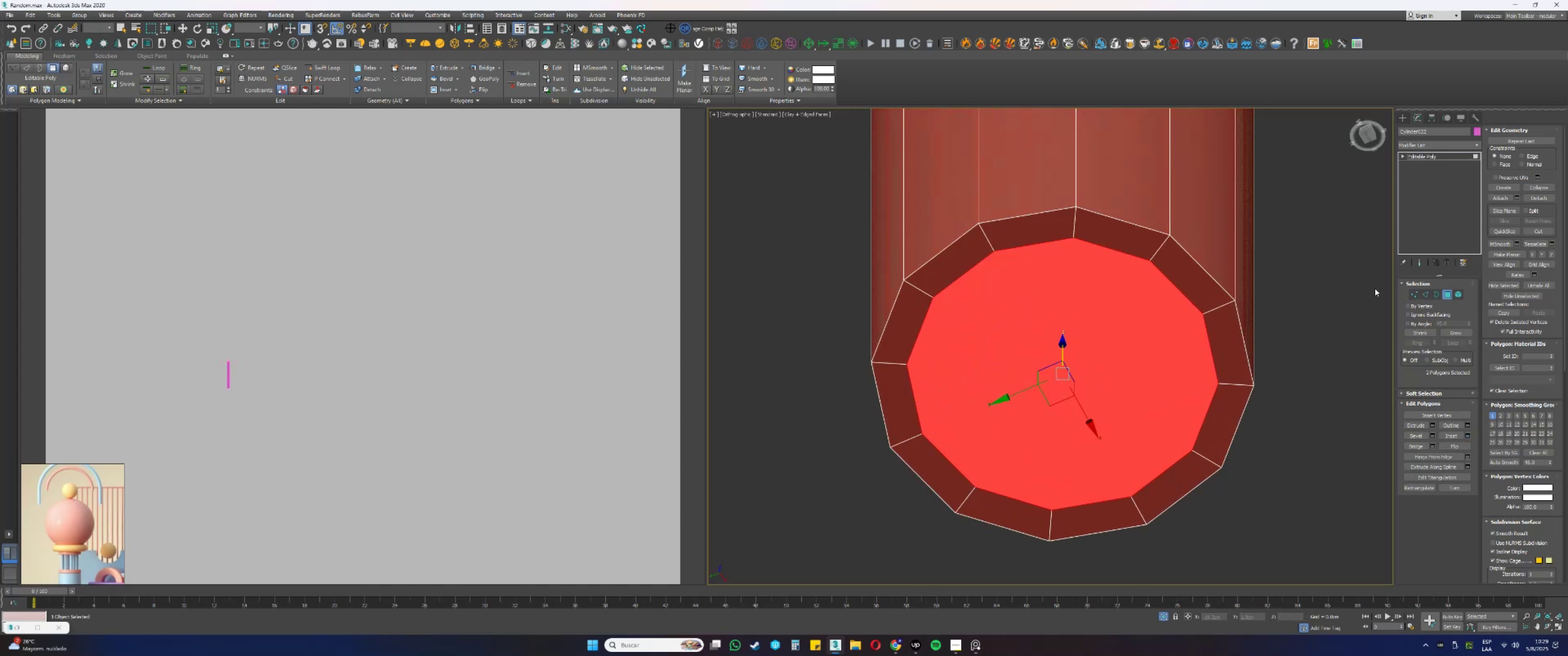 
left_click([1419, 144])
 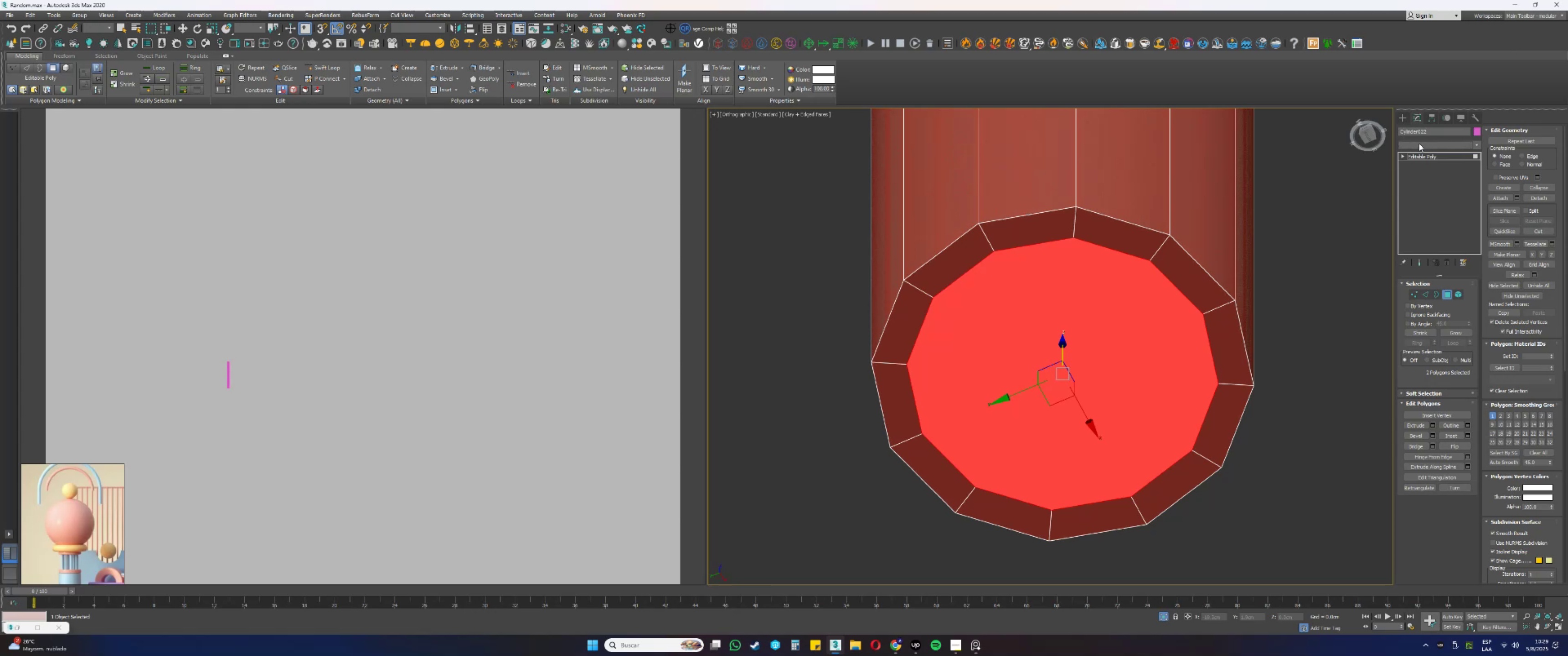 
key(Q)
 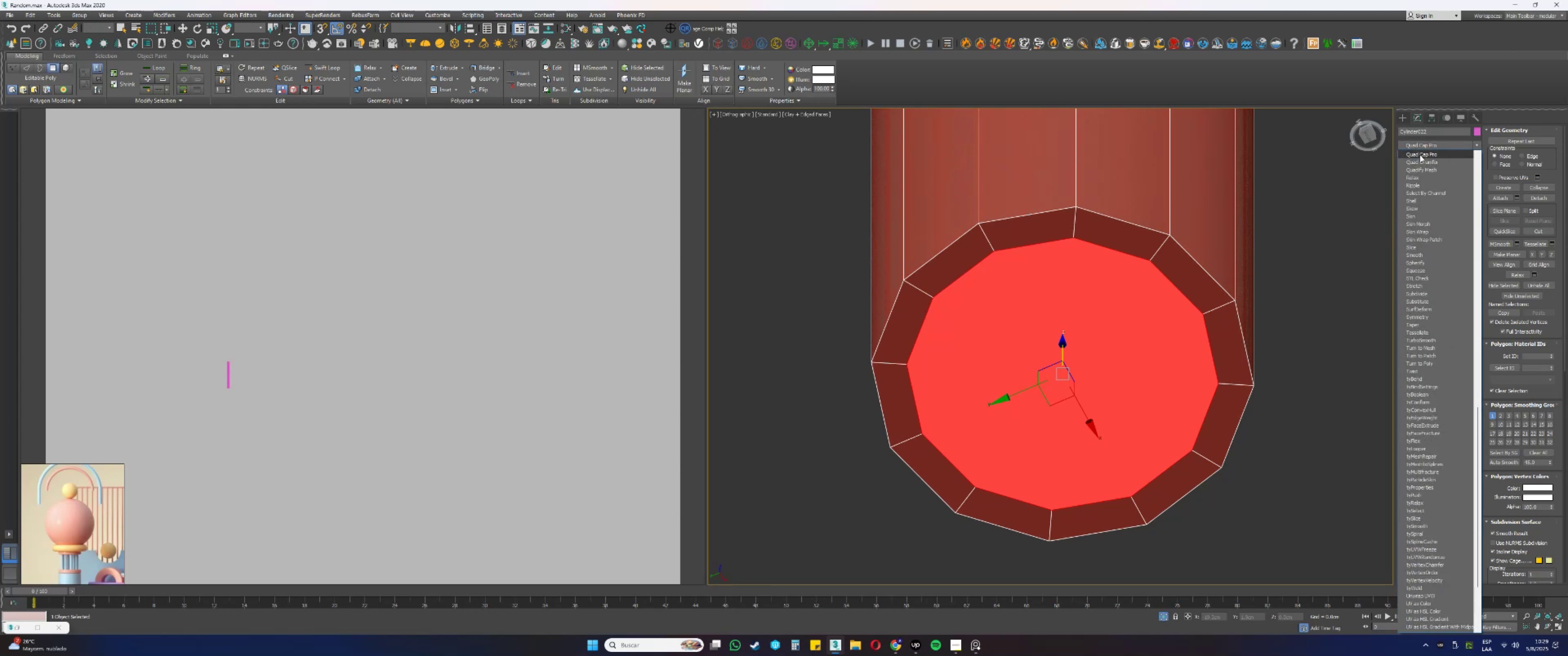 
left_click([1420, 155])
 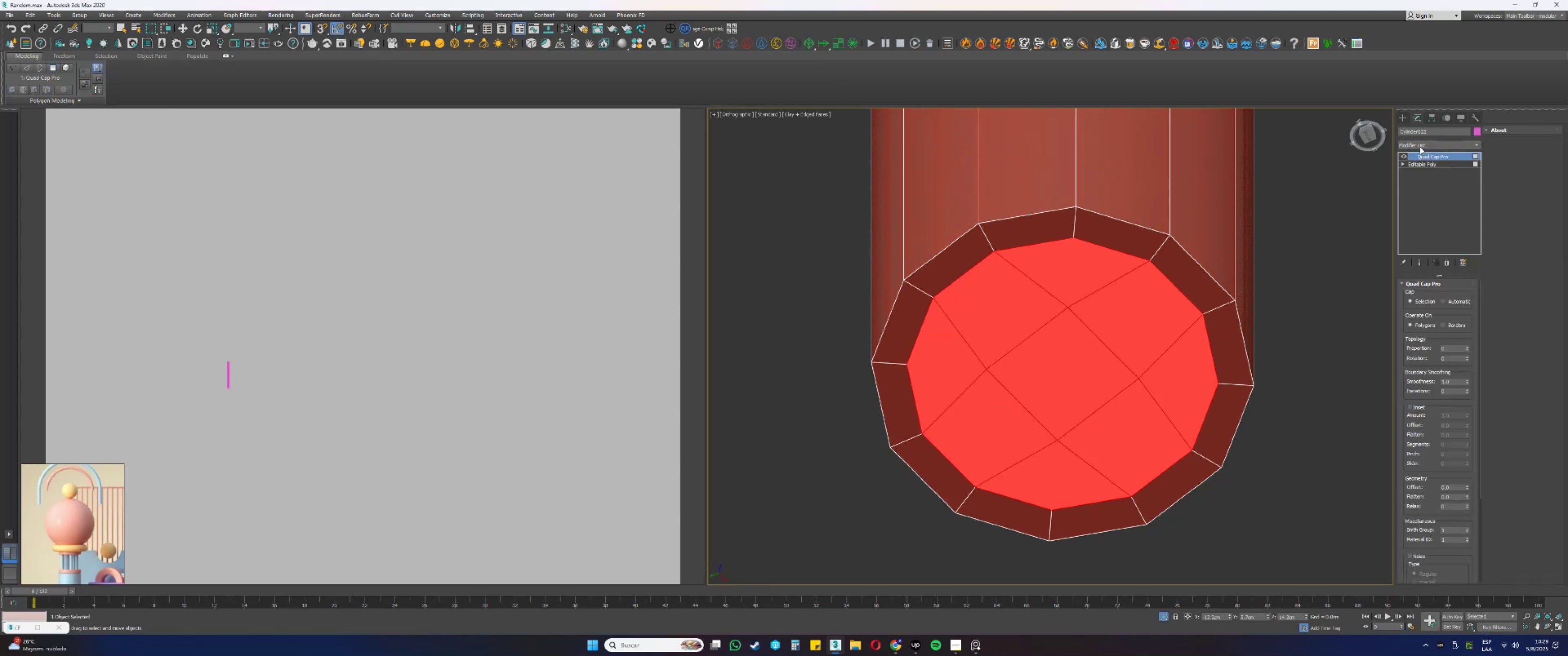 
key(E)
 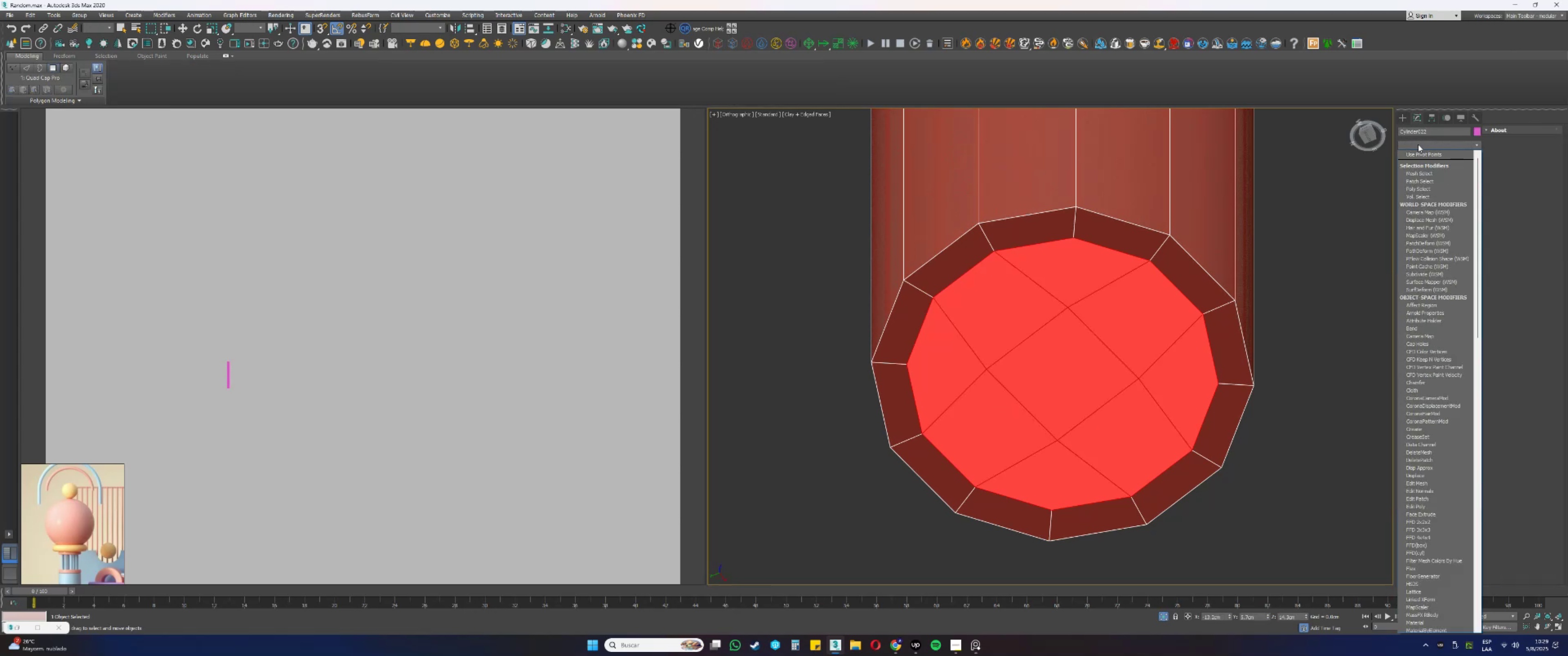 
left_click([1418, 144])
 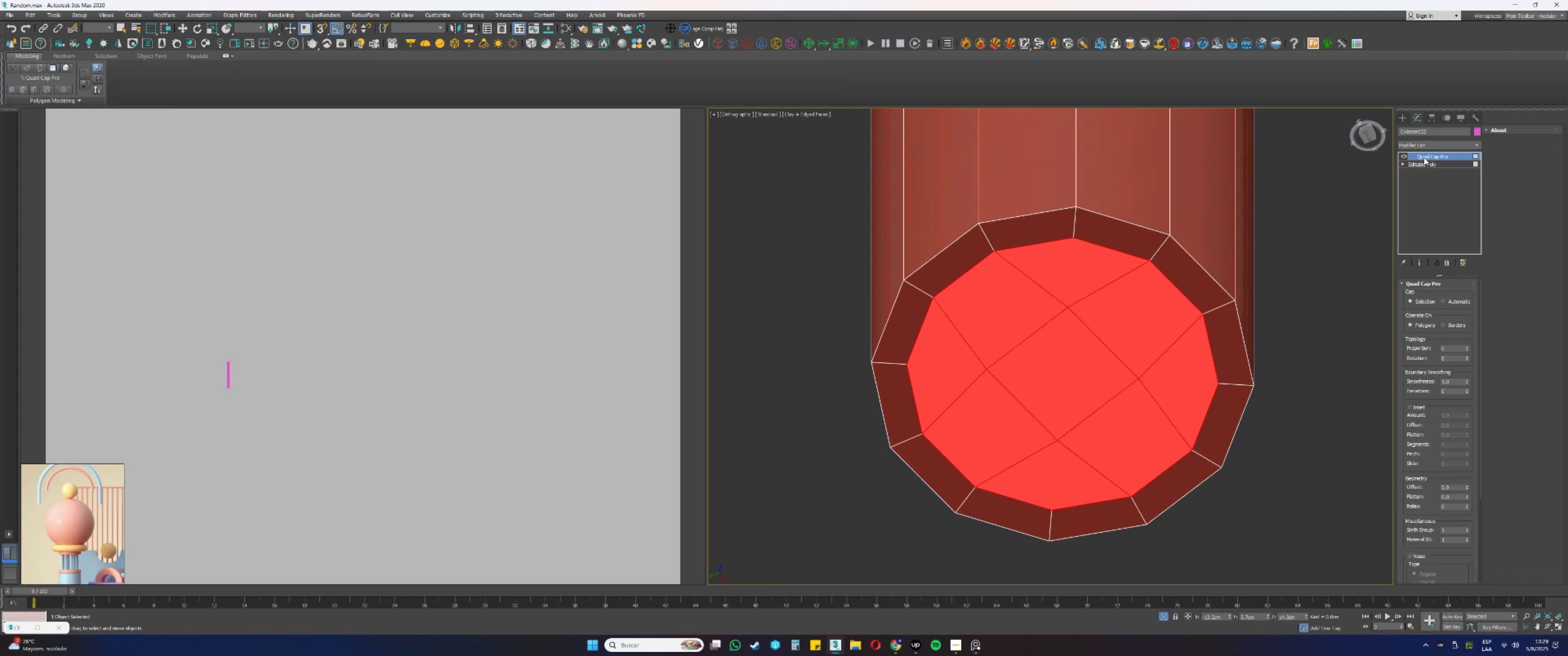 
right_click([1426, 171])
 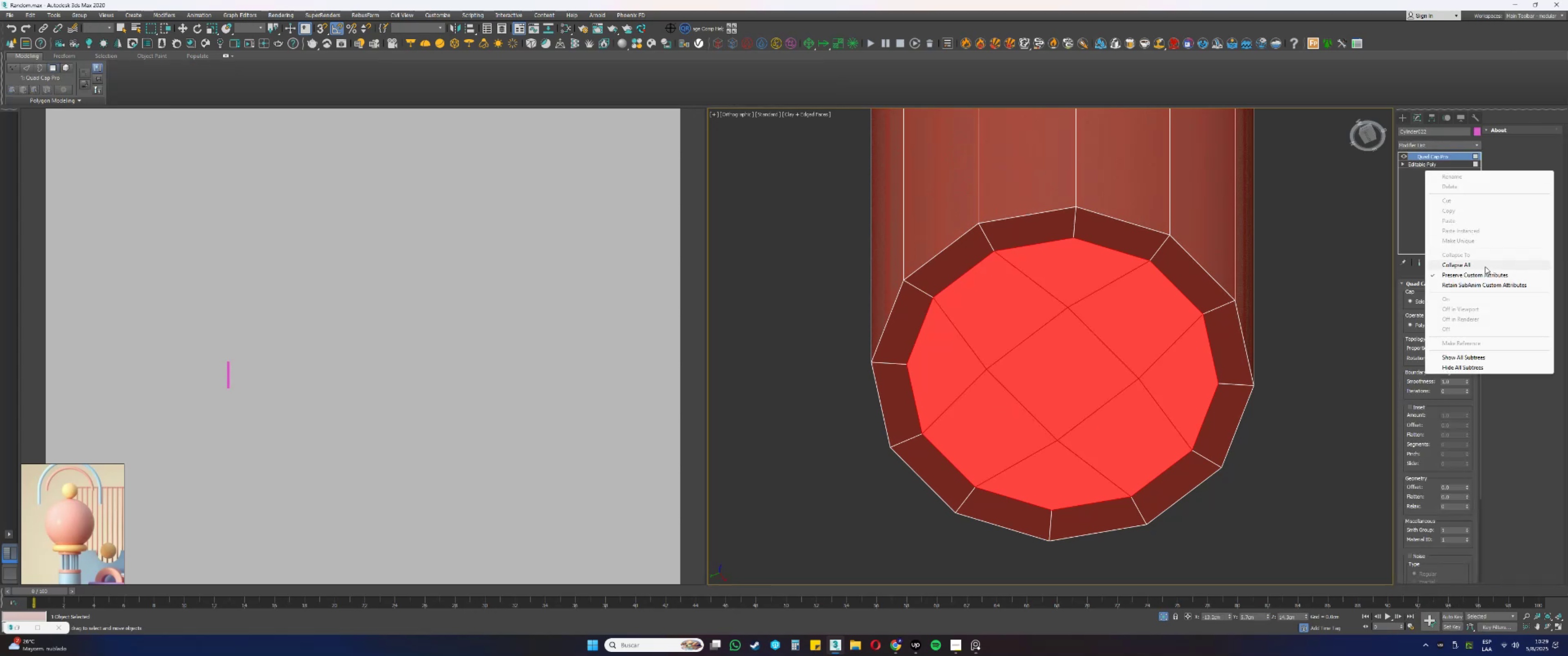 
left_click([1471, 266])
 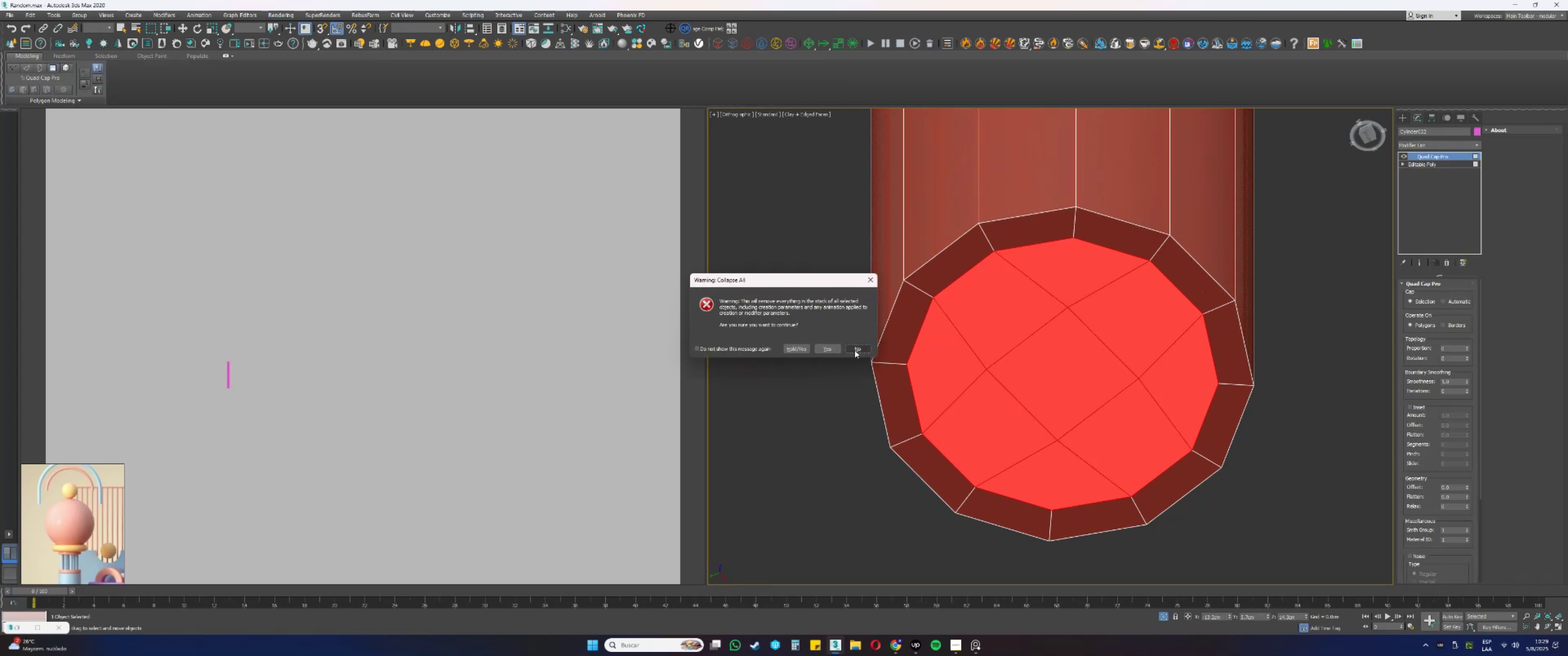 
left_click([833, 350])
 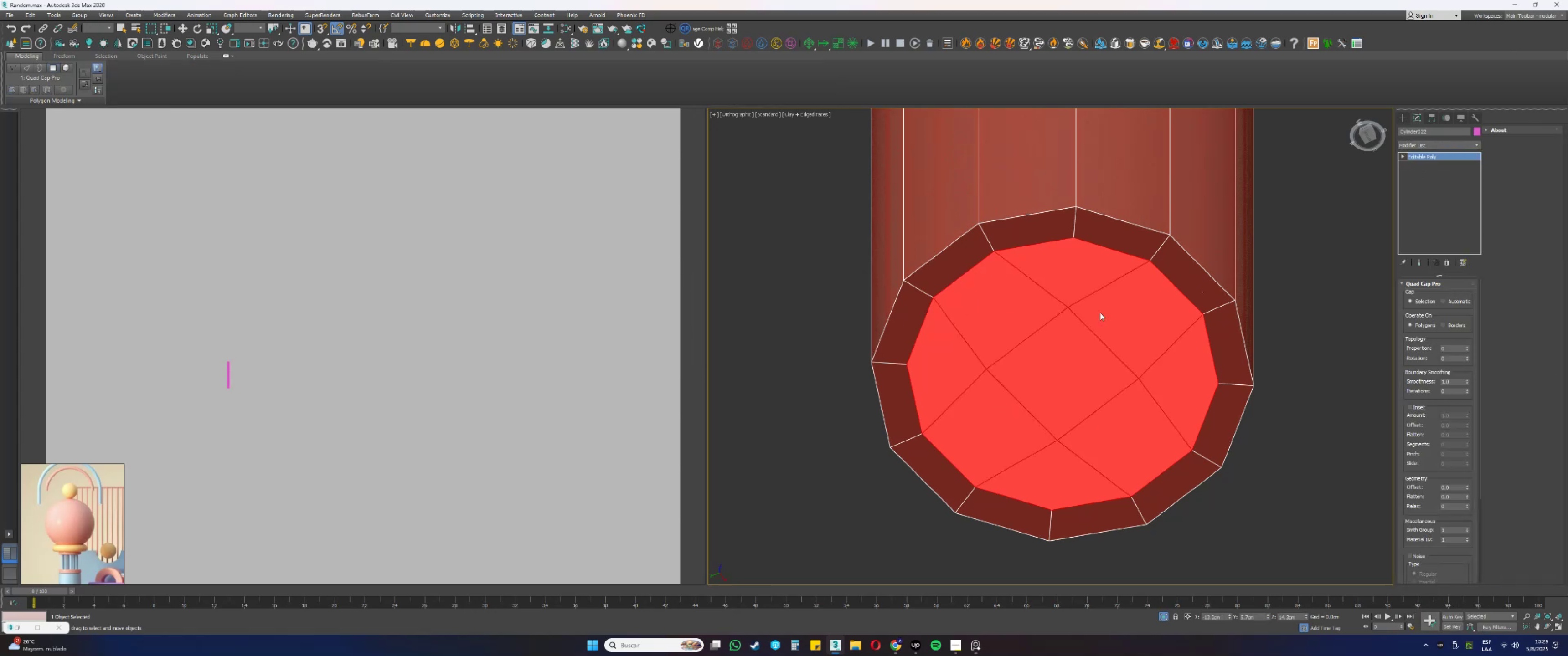 
type(11)
 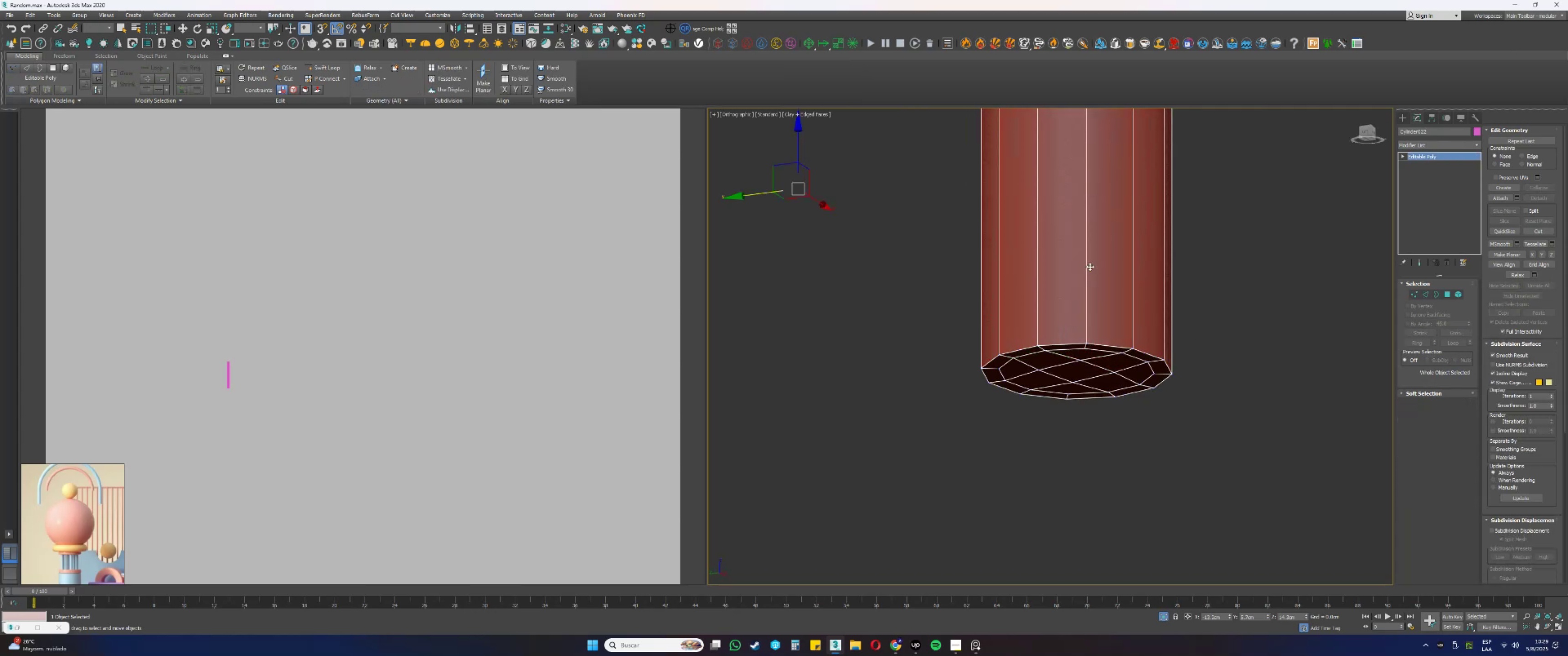 
left_click_drag(start_coordinate=[1099, 261], to_coordinate=[1067, 230])
 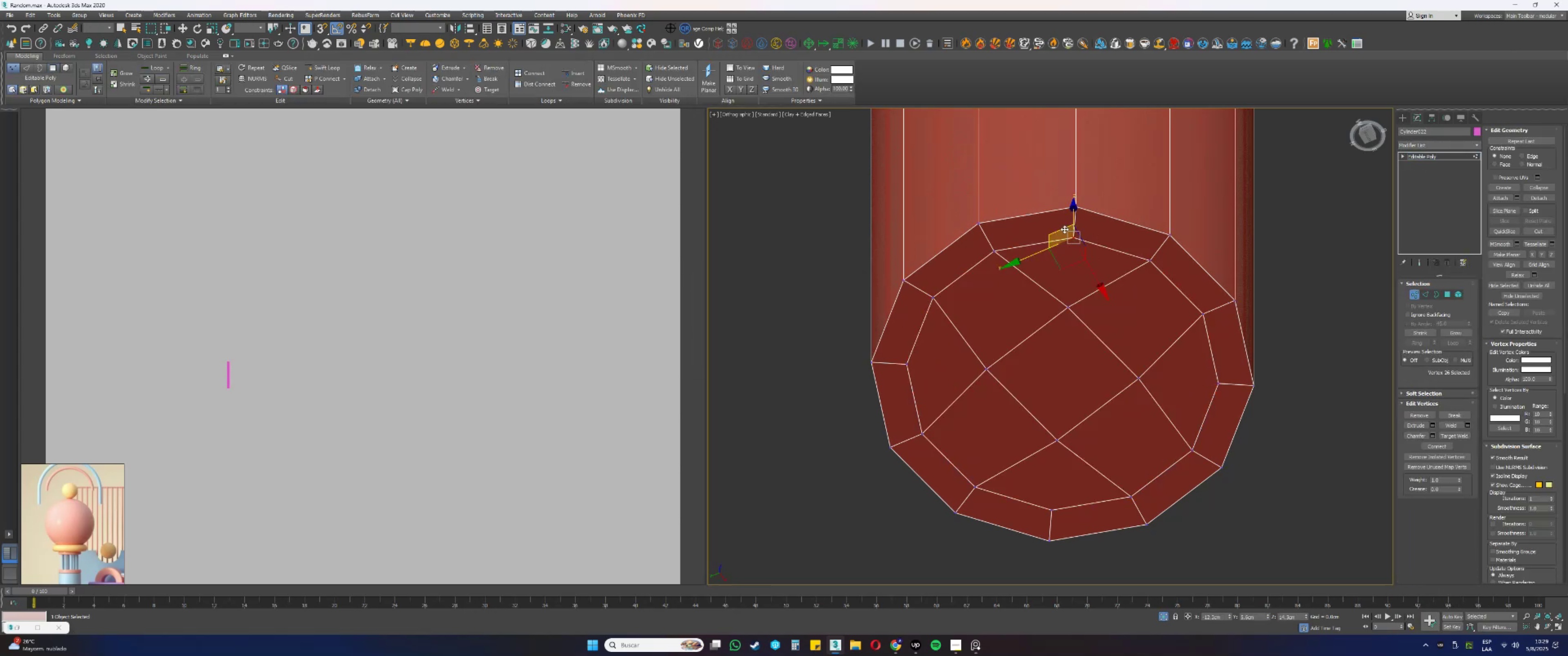 
scroll: coordinate [1081, 251], scroll_direction: down, amount: 2.0
 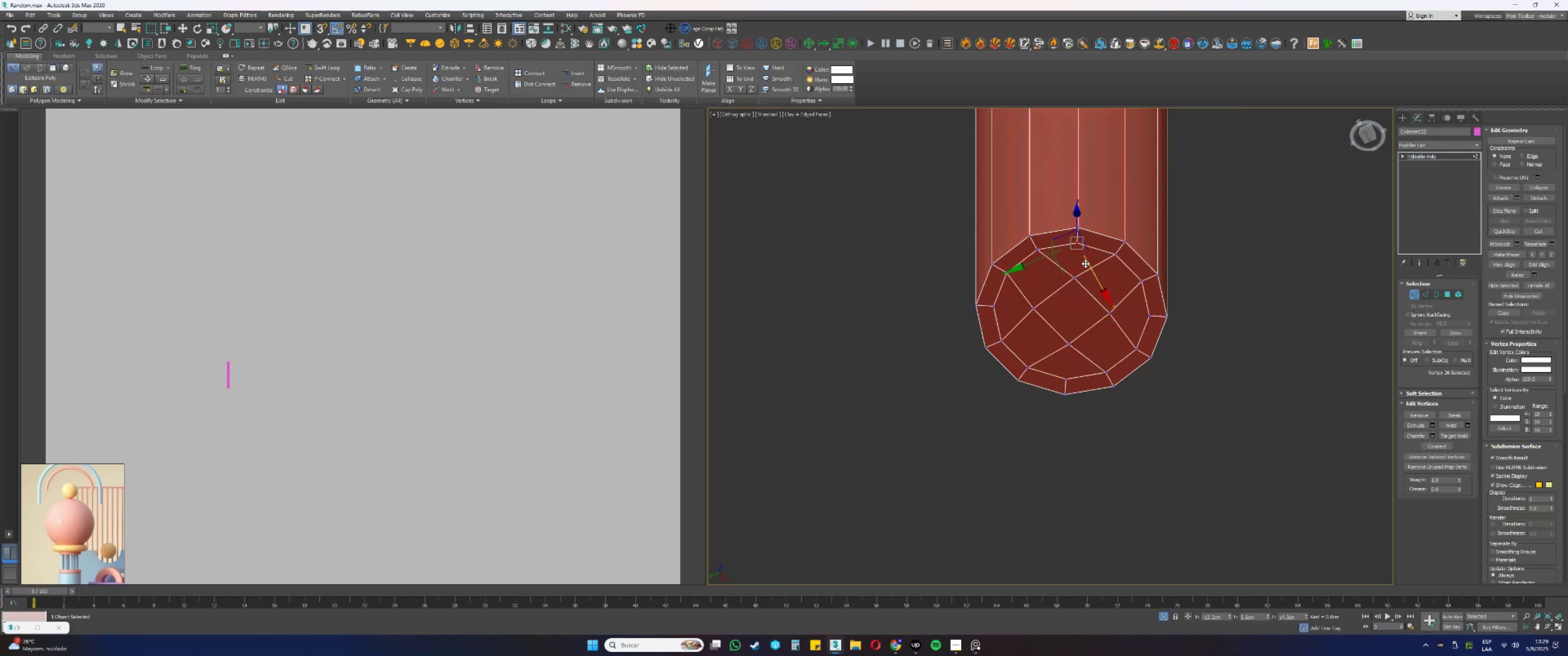 
hold_key(key=AltLeft, duration=0.51)
 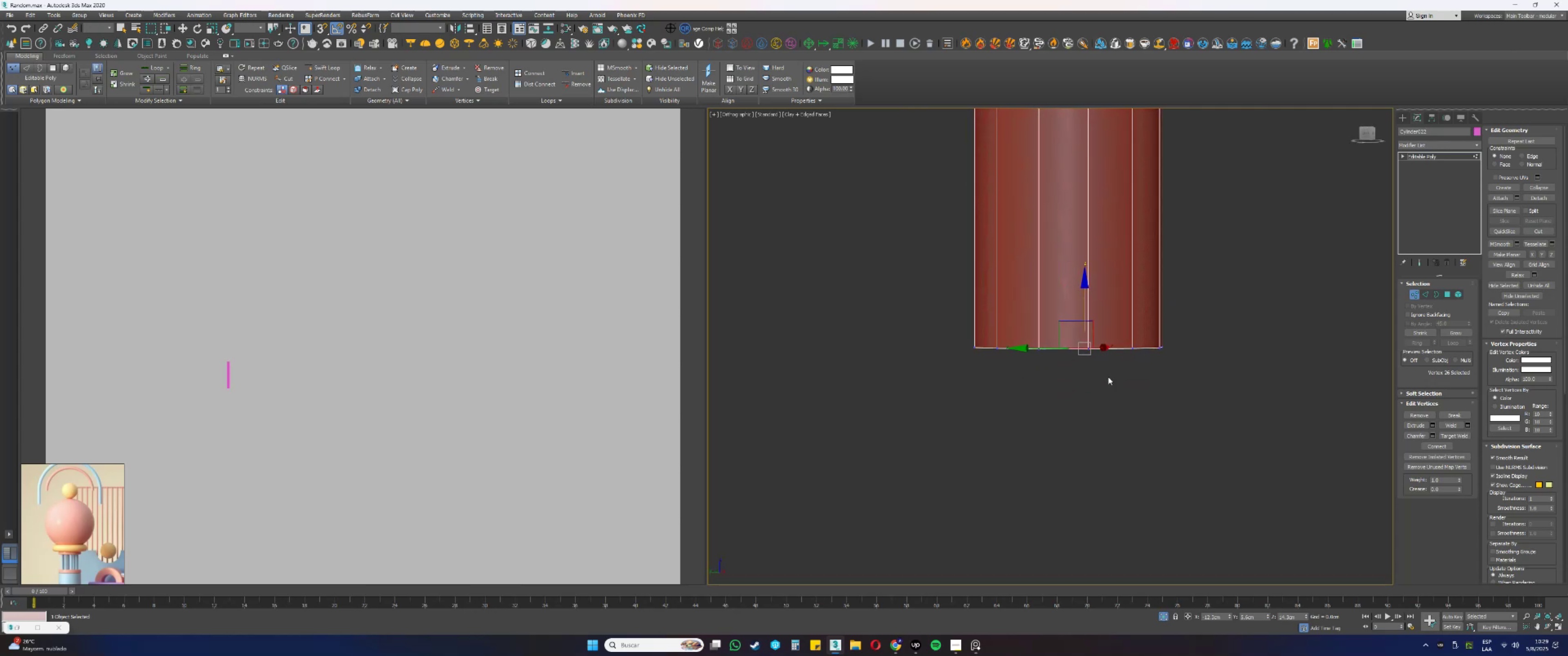 
hold_key(key=AltLeft, duration=0.69)
 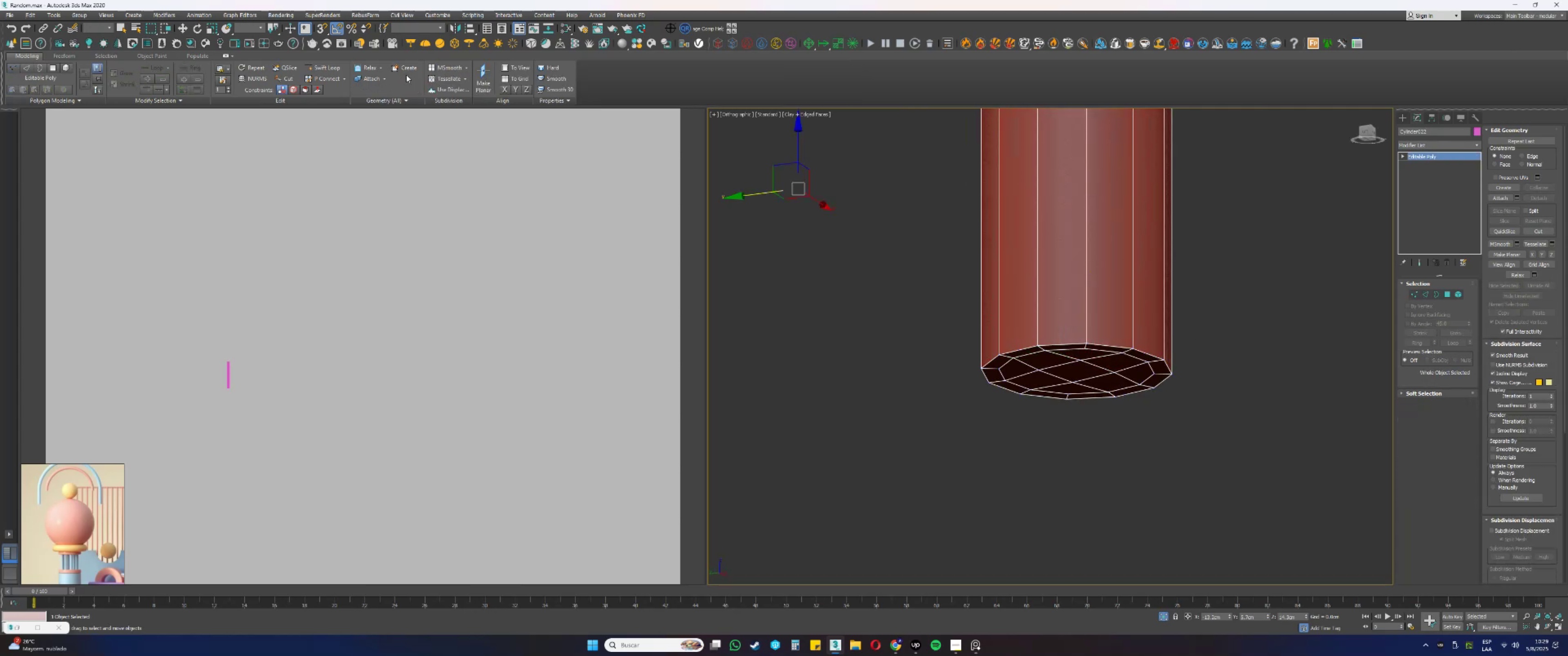 
left_click([316, 71])
 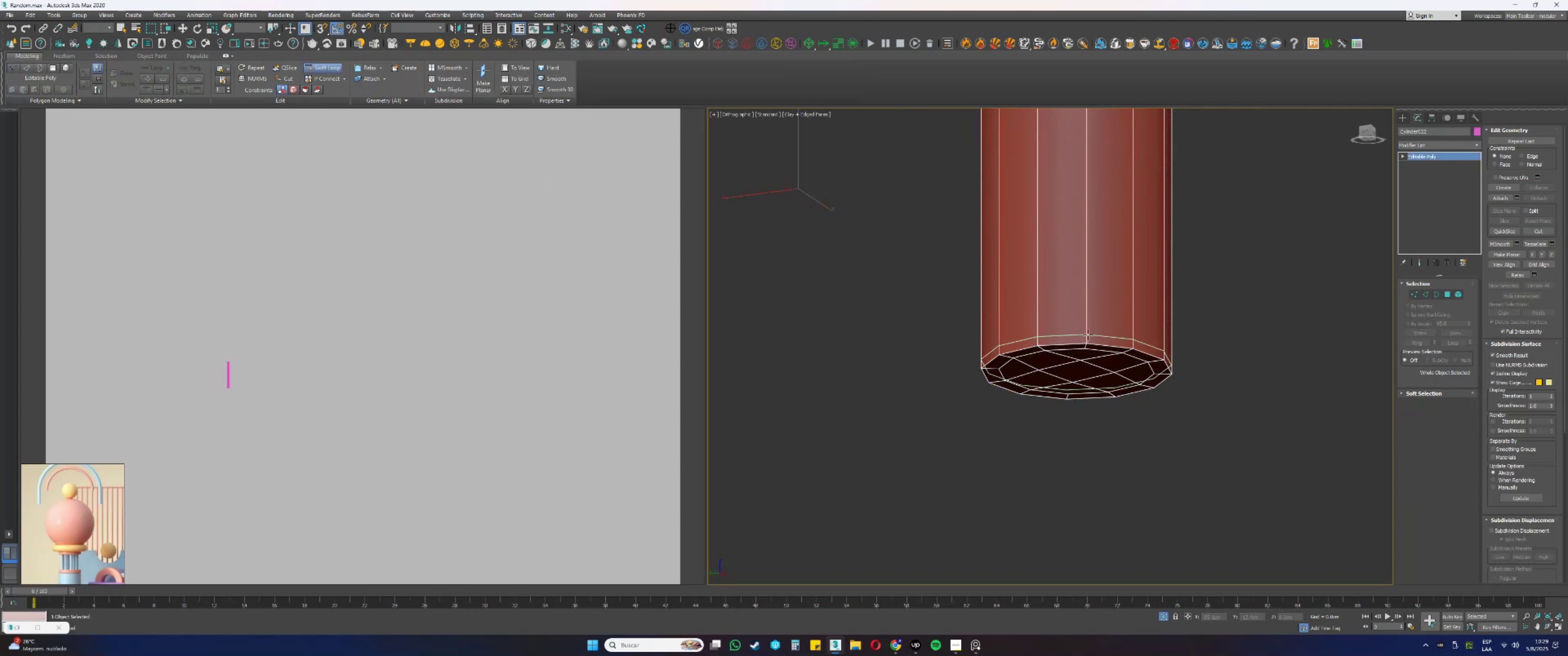 
left_click([1088, 331])
 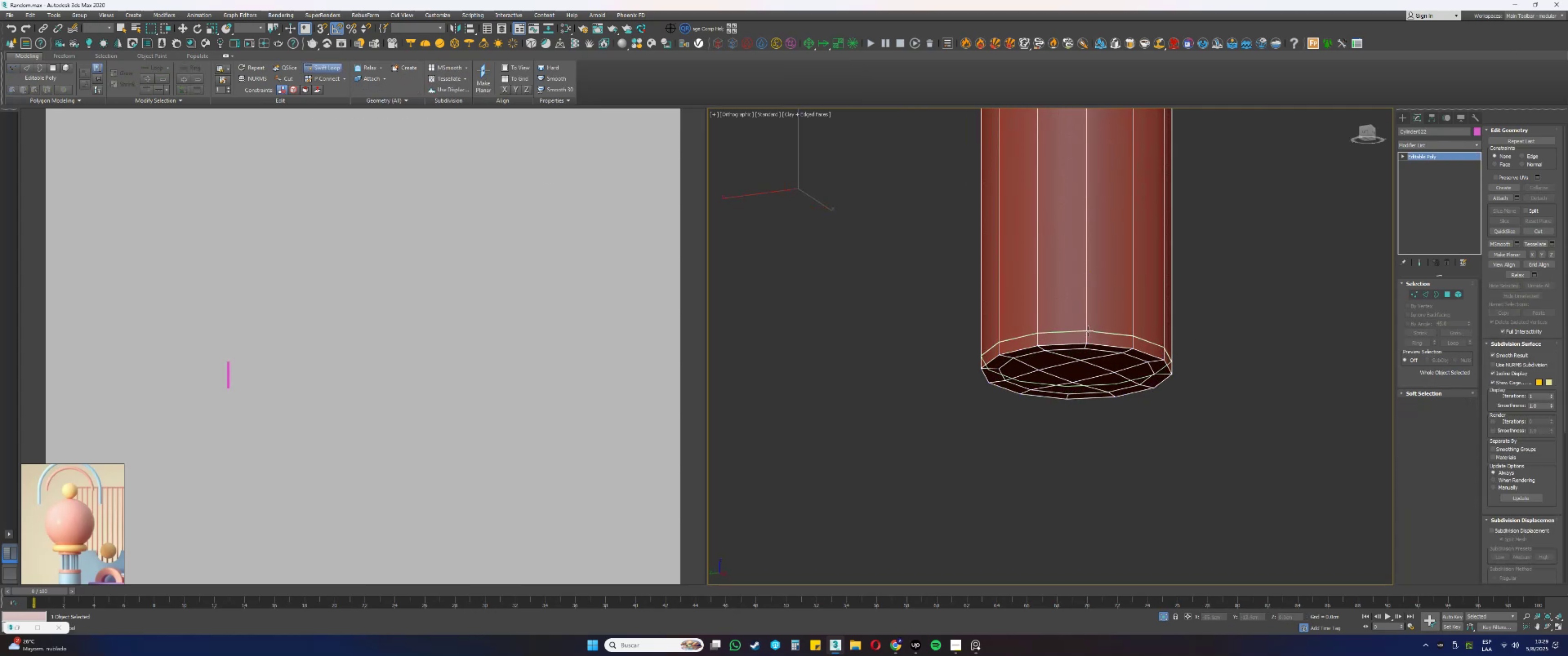 
scroll: coordinate [1089, 396], scroll_direction: down, amount: 9.0
 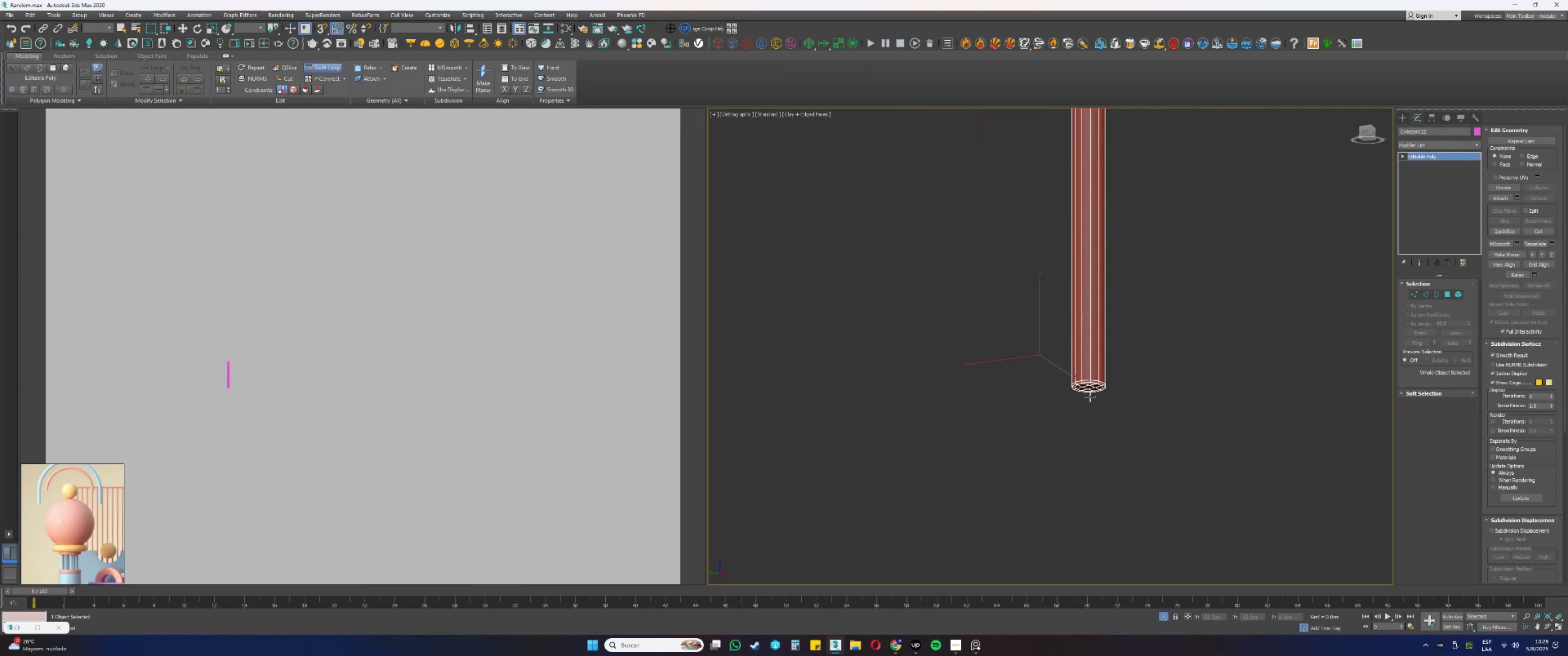 
hold_key(key=AltLeft, duration=0.48)
 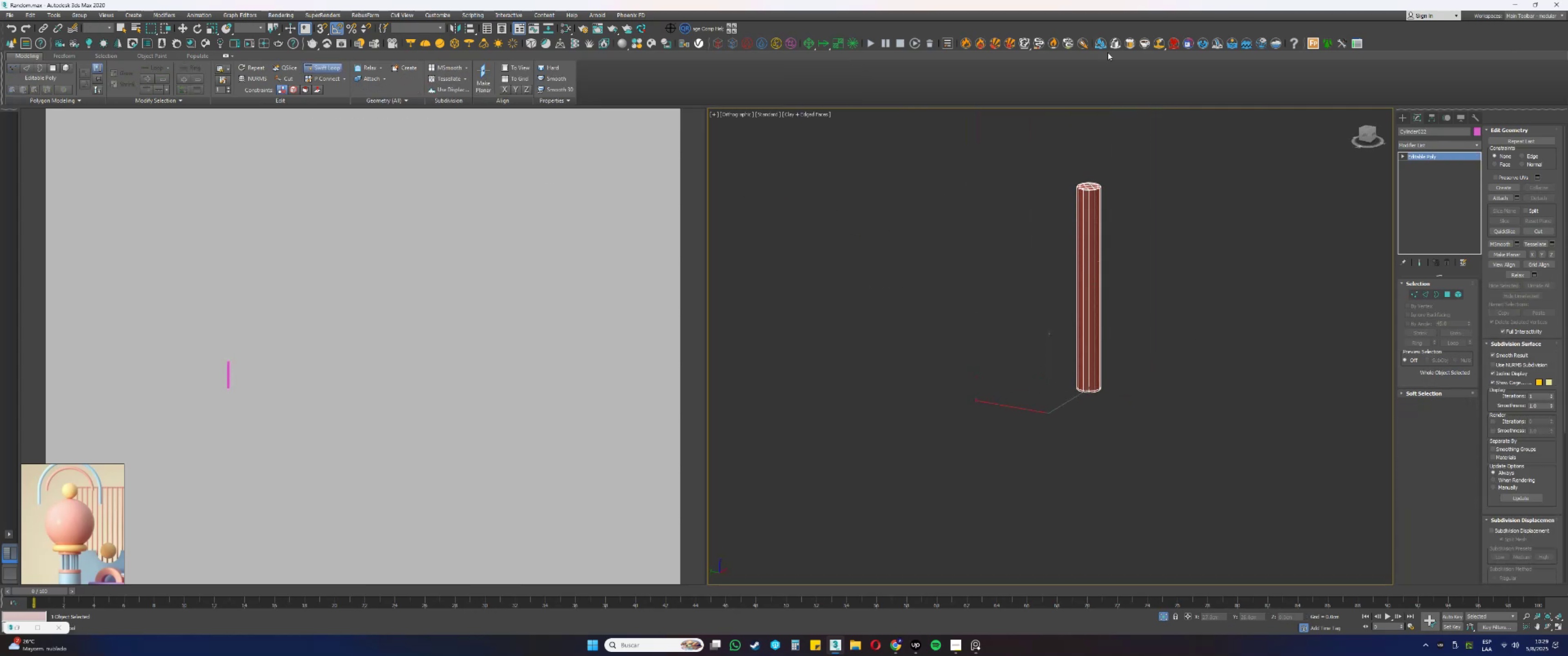 
scroll: coordinate [1047, 235], scroll_direction: up, amount: 9.0
 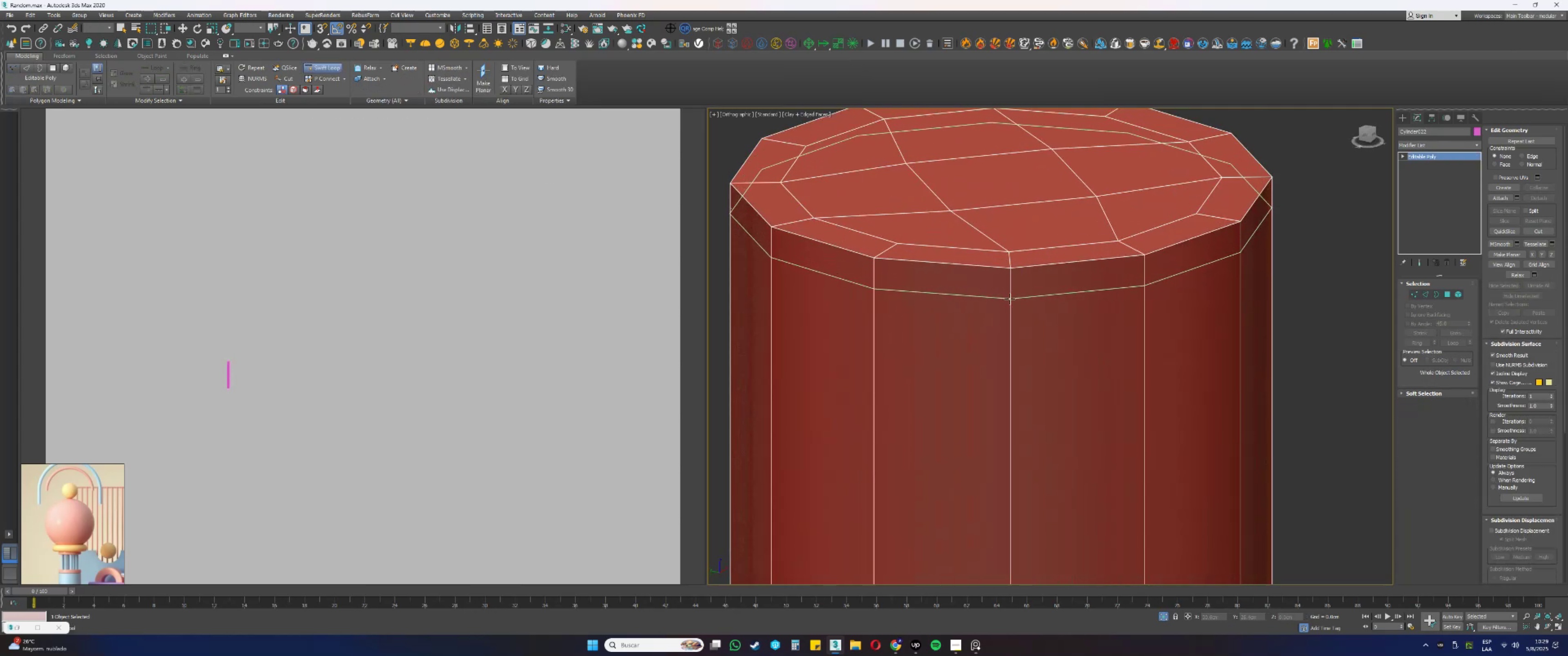 
left_click([1010, 299])
 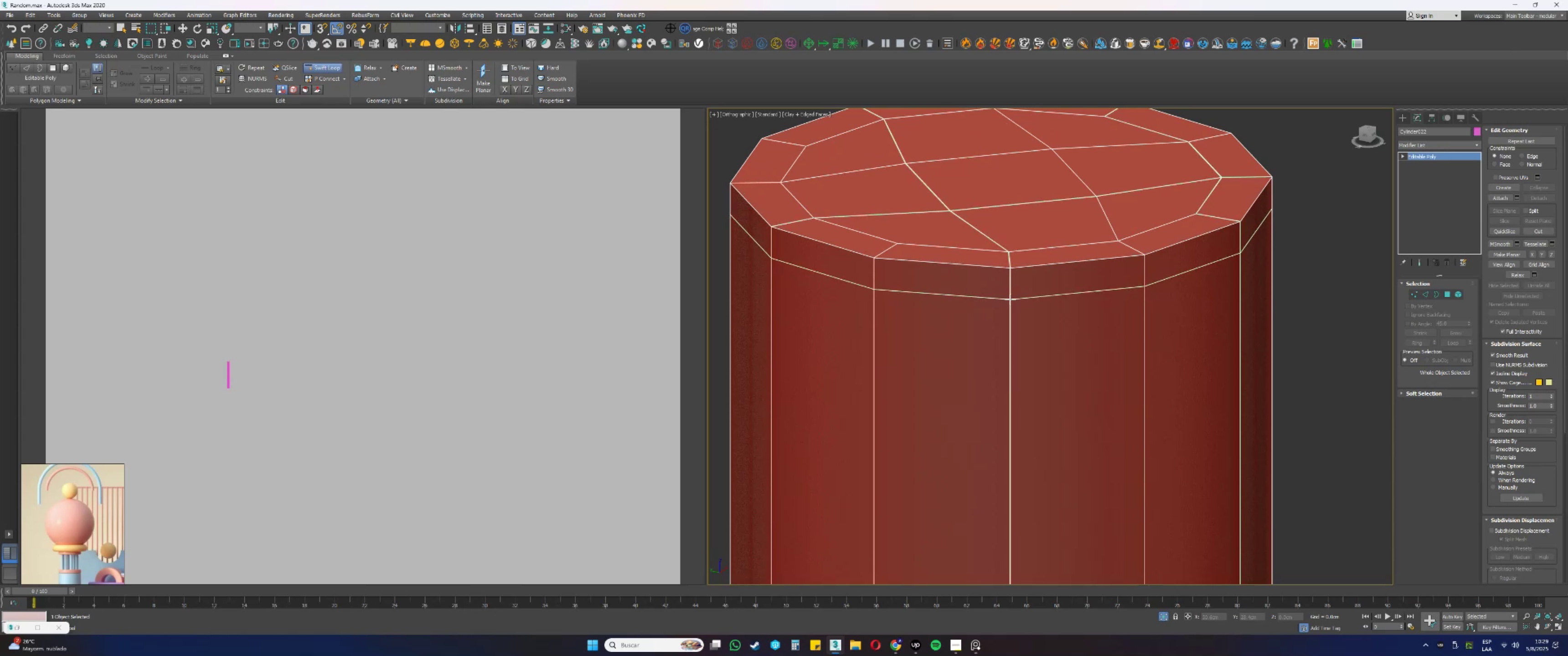 
scroll: coordinate [1057, 229], scroll_direction: down, amount: 8.0
 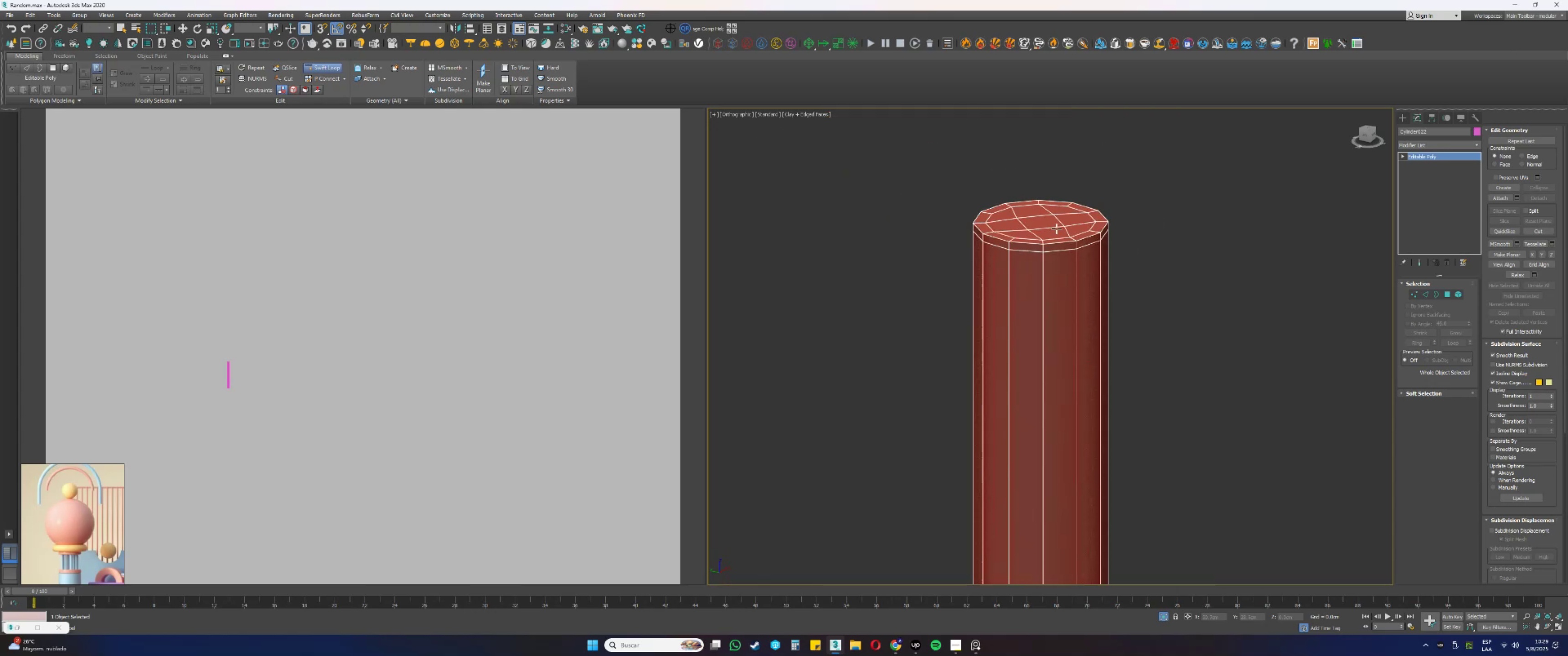 
right_click([1057, 229])
 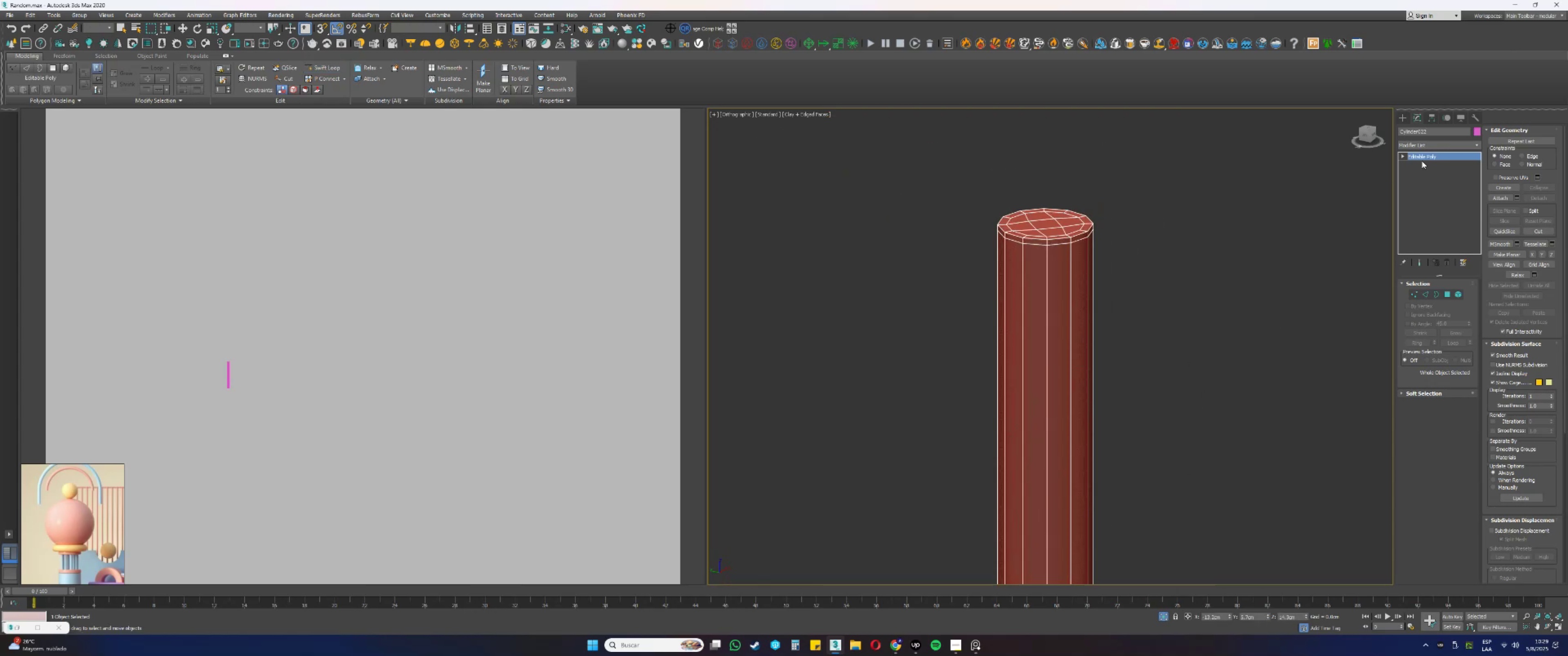 
right_click([1427, 155])
 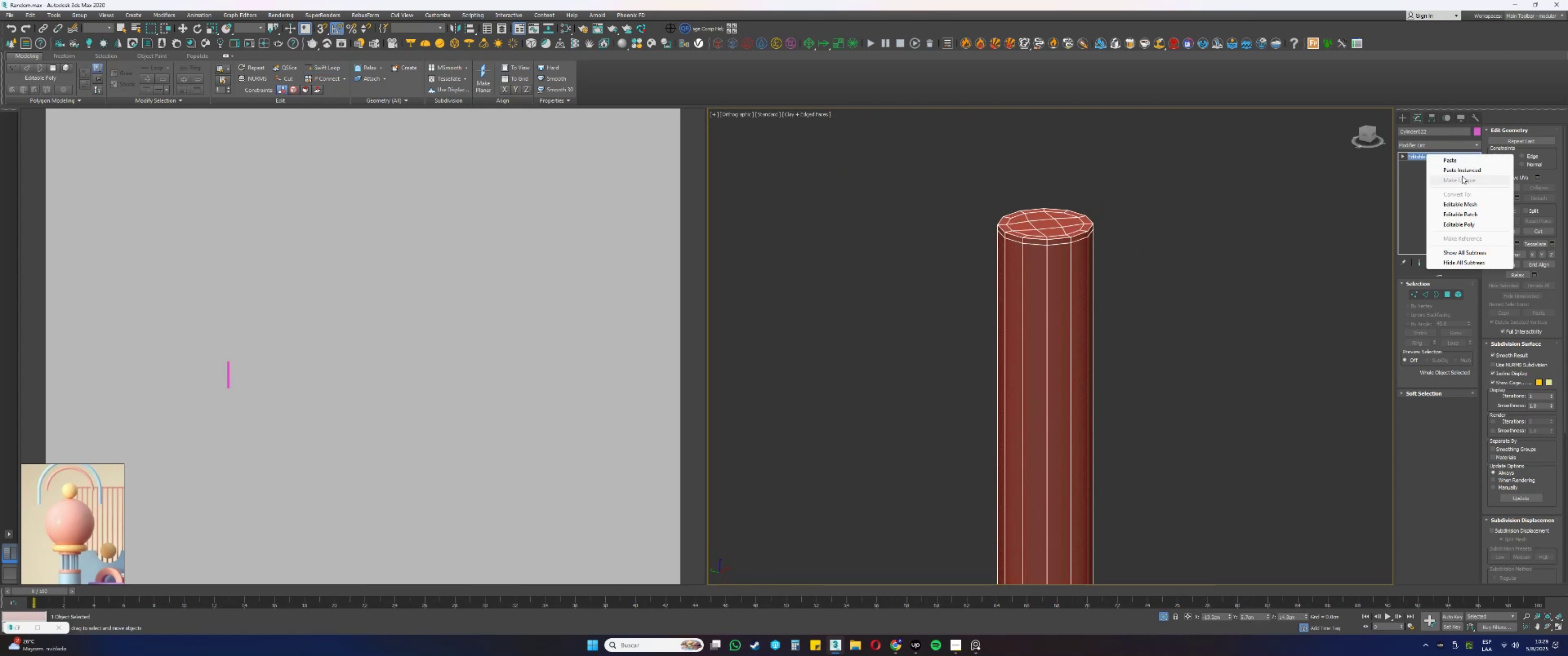 
left_click([1461, 173])
 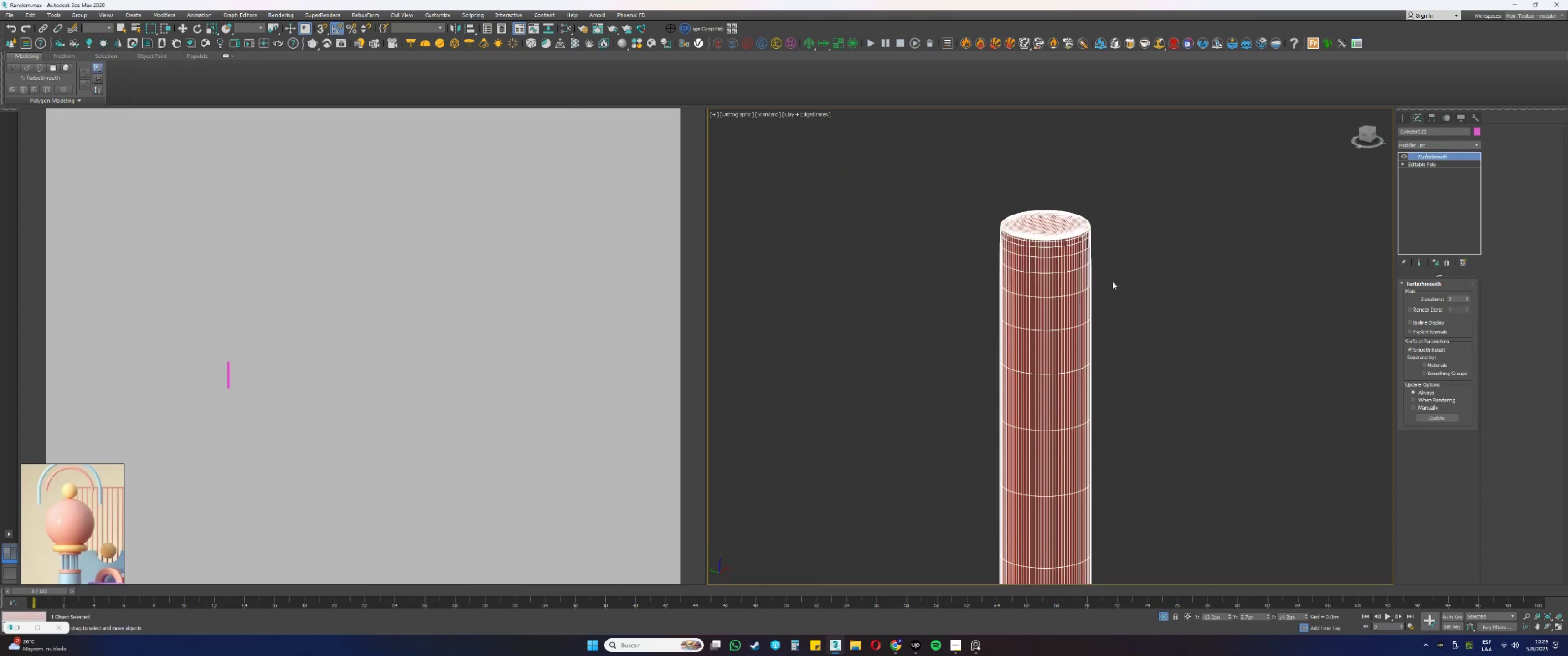 
key(F4)
 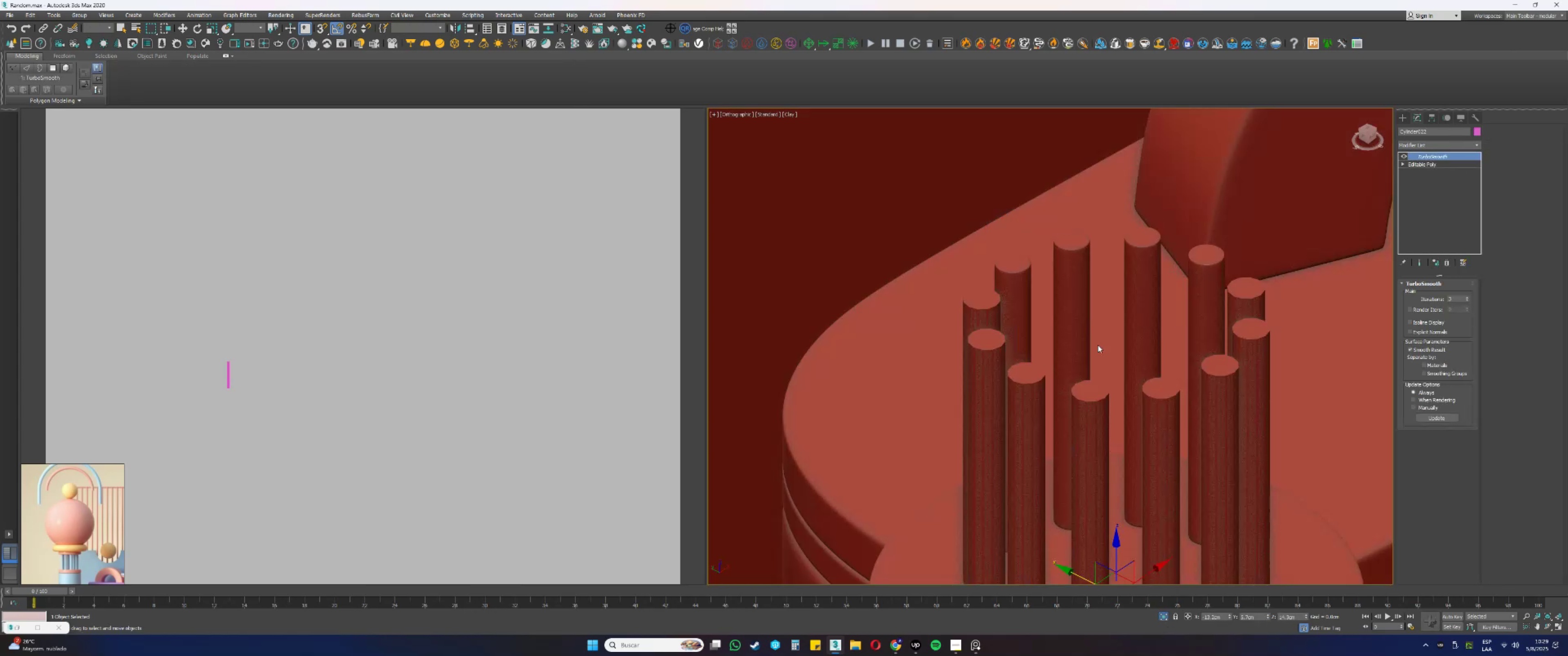 
key(F4)
 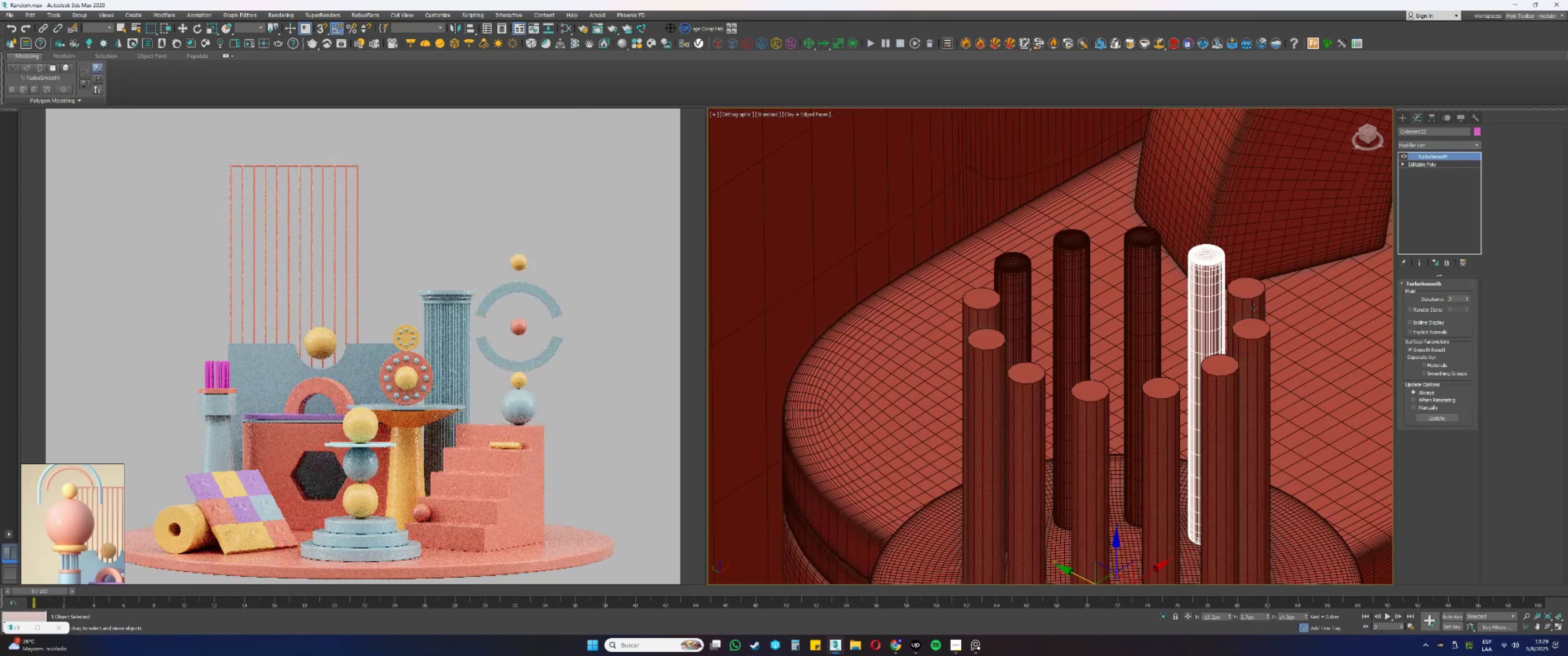 
left_click([1256, 308])
 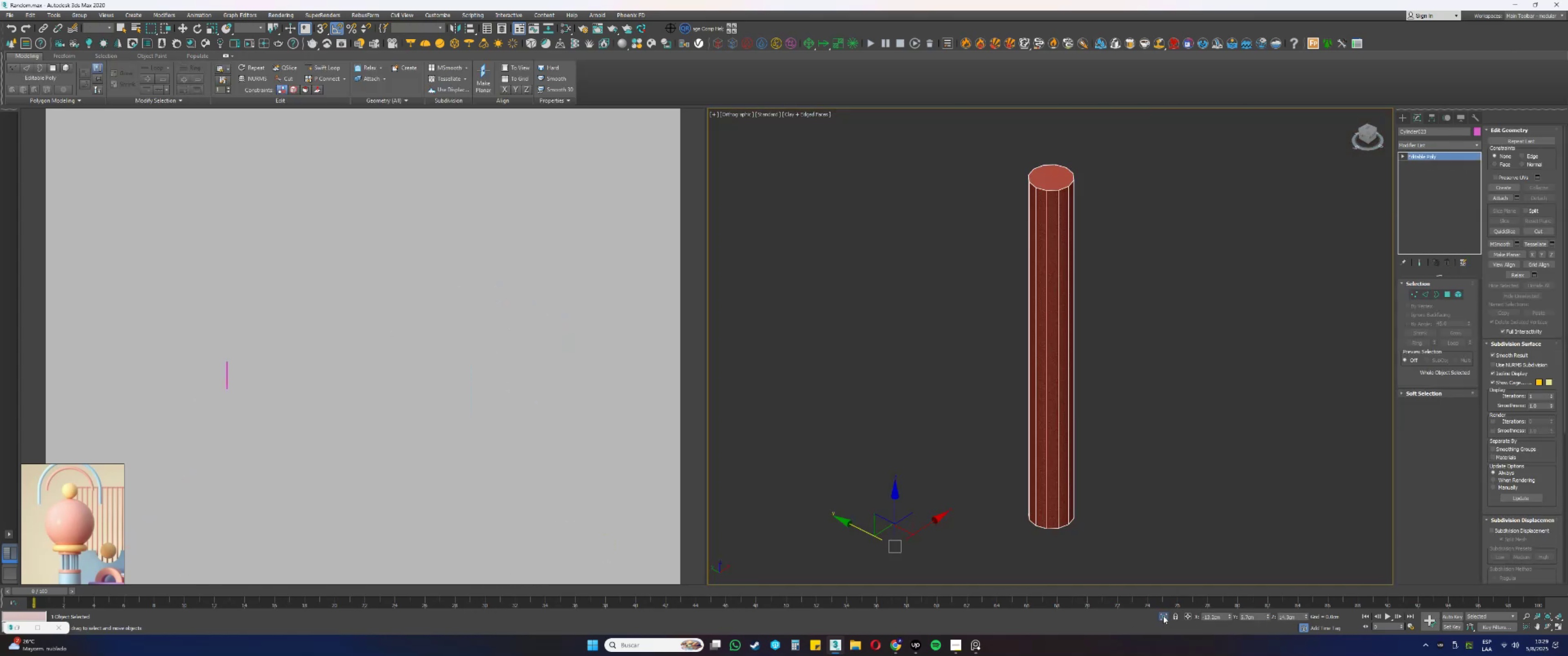 
key(4)
 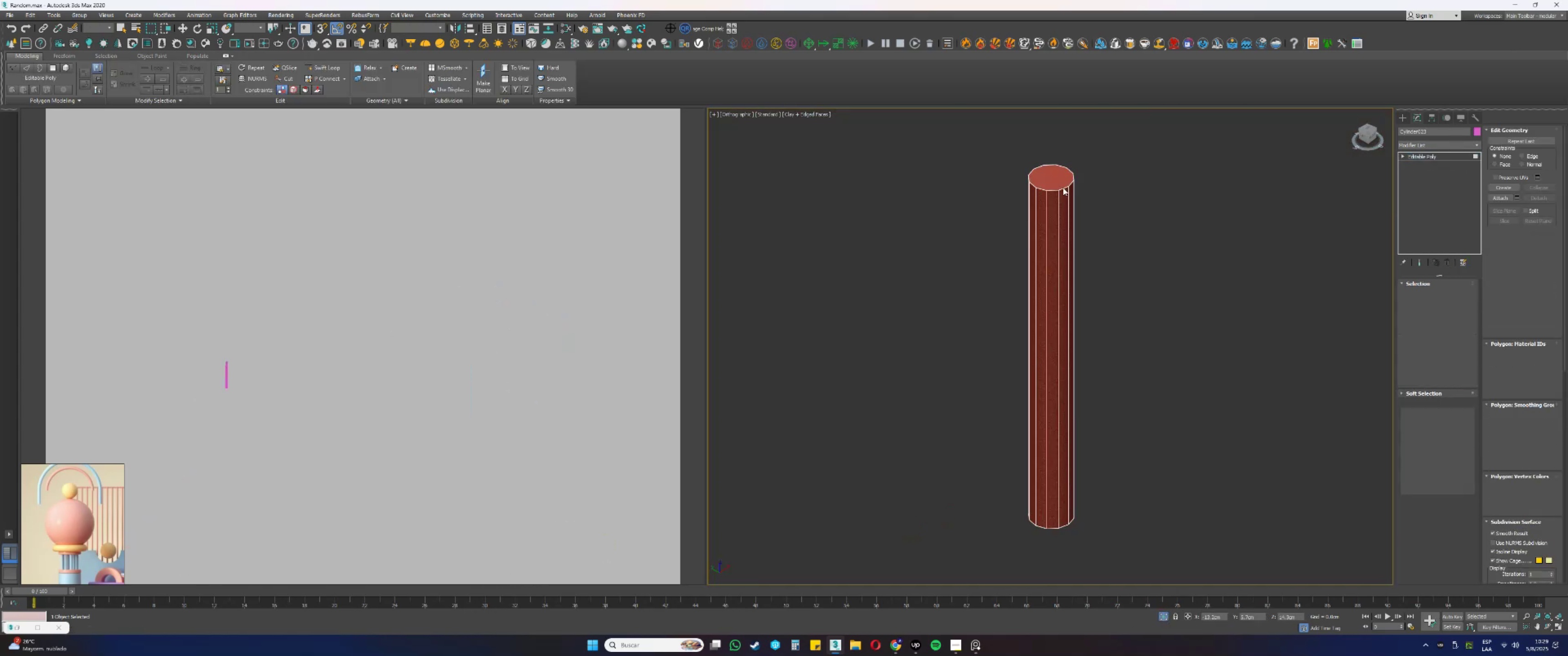 
left_click([1058, 185])
 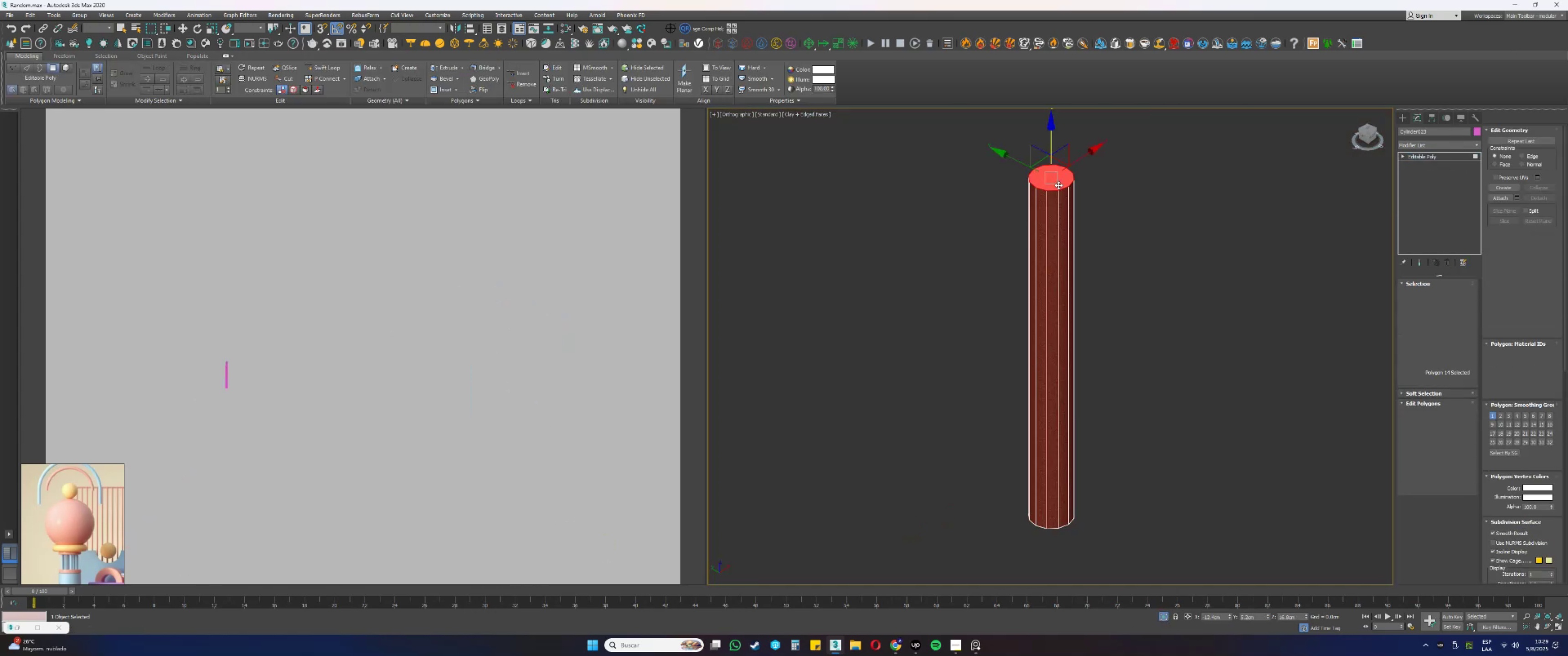 
scroll: coordinate [1060, 191], scroll_direction: down, amount: 2.0
 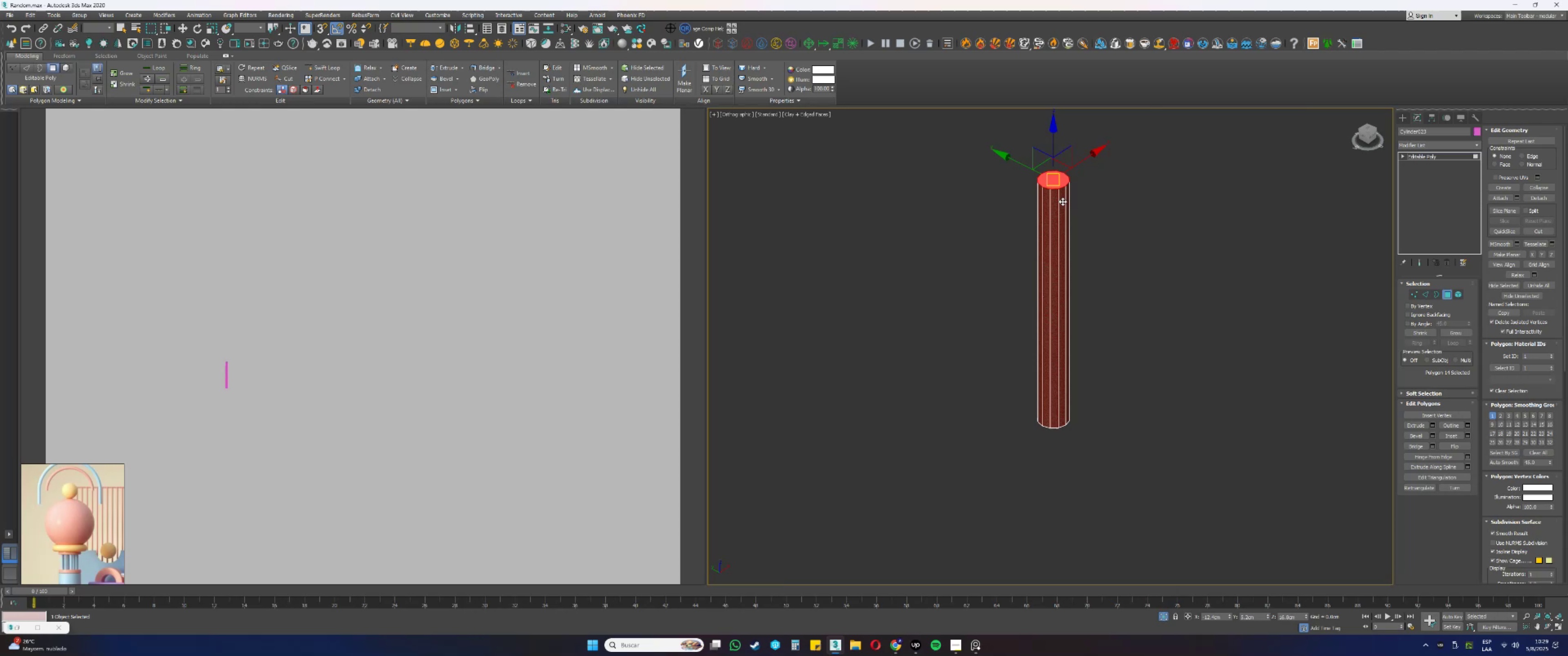 
hold_key(key=AltLeft, duration=0.44)
 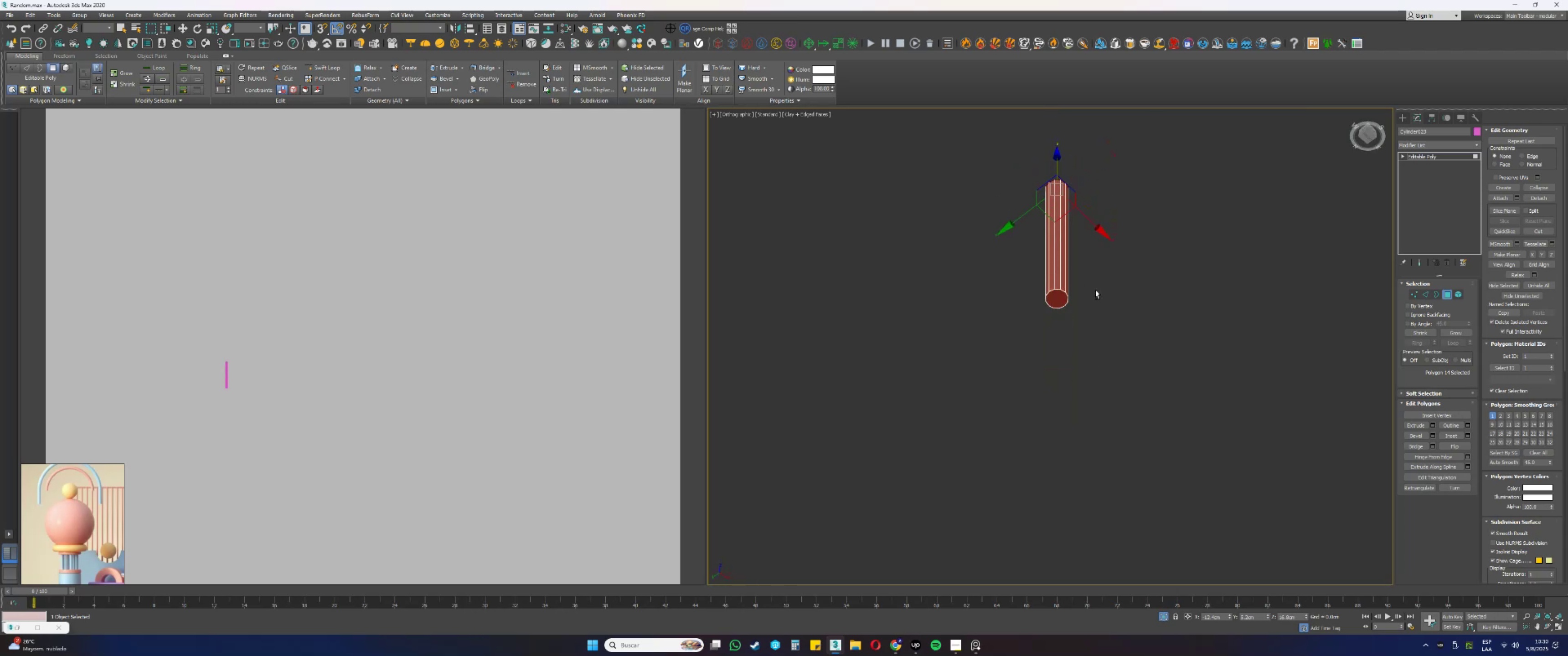 
scroll: coordinate [1074, 294], scroll_direction: up, amount: 3.0
 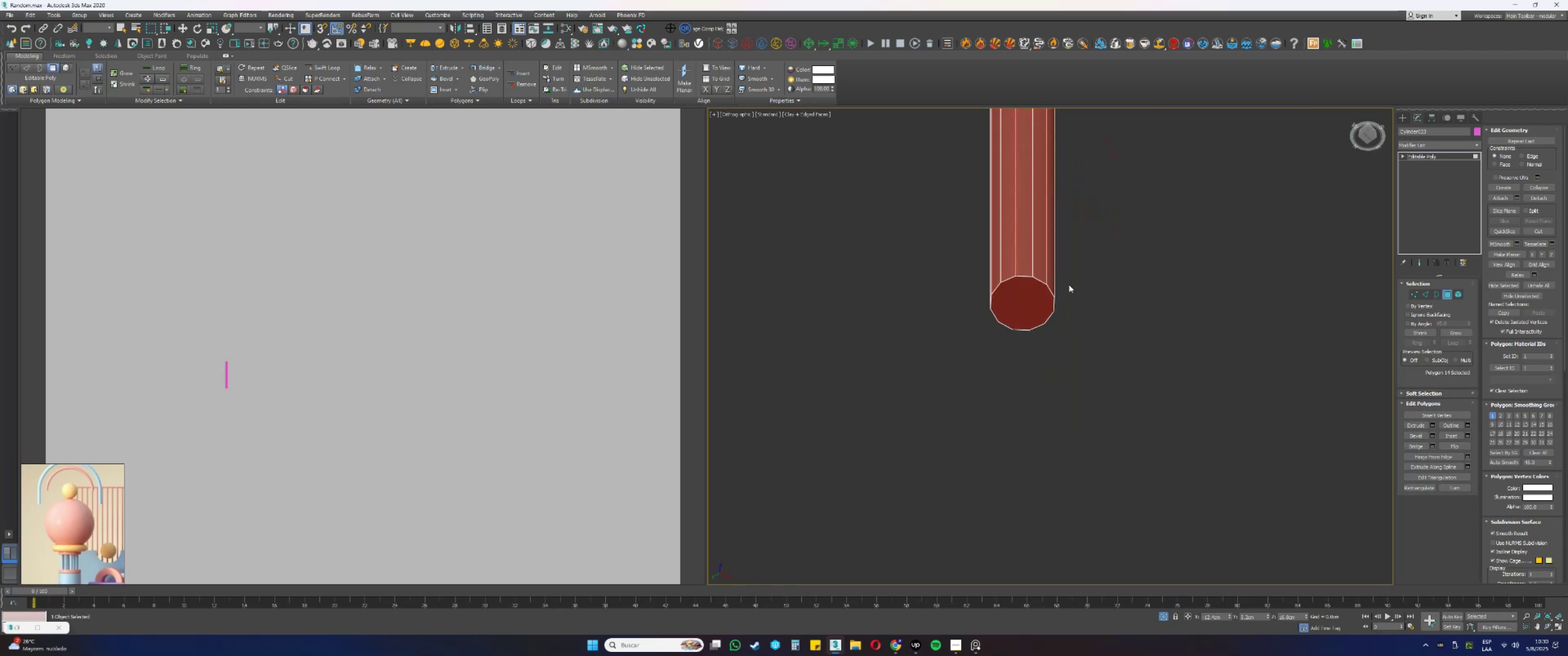 
hold_key(key=ControlLeft, duration=0.38)
left_click([1022, 296])
 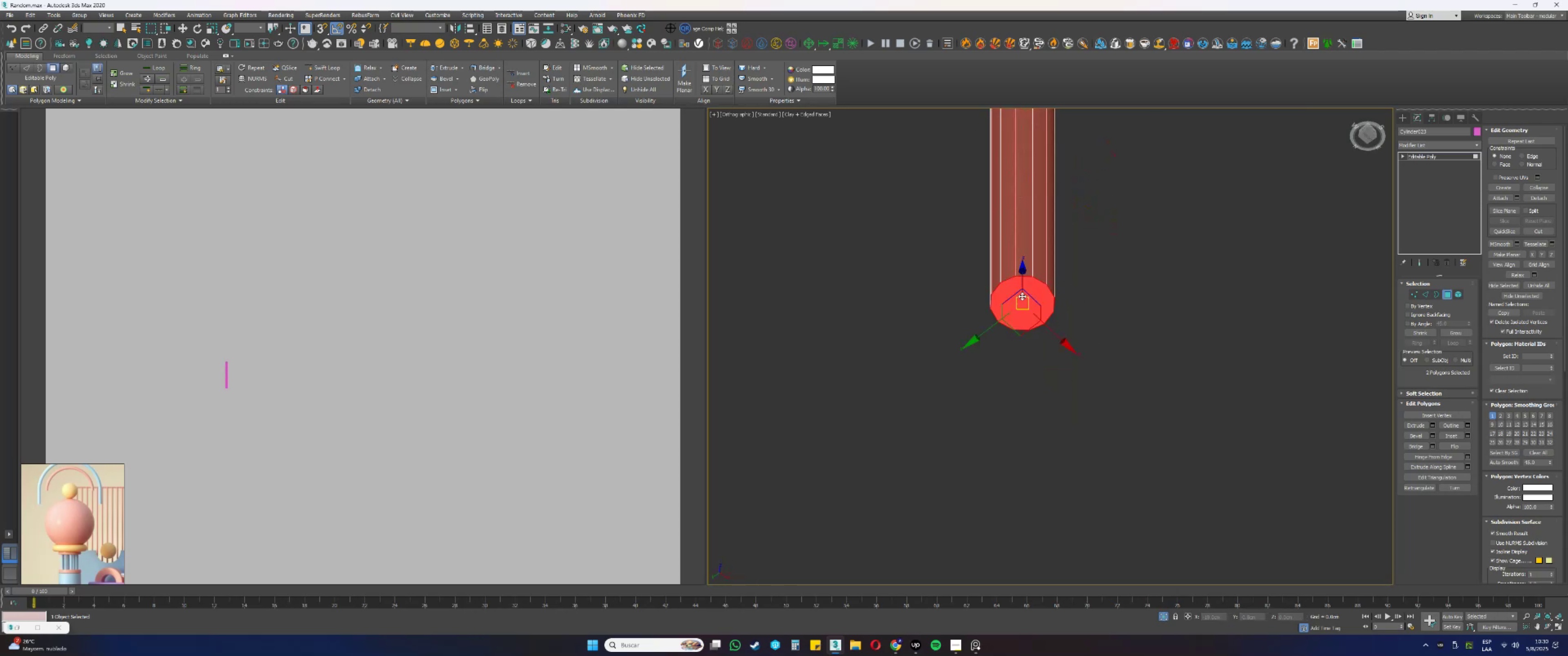 
scroll: coordinate [1014, 282], scroll_direction: up, amount: 3.0
 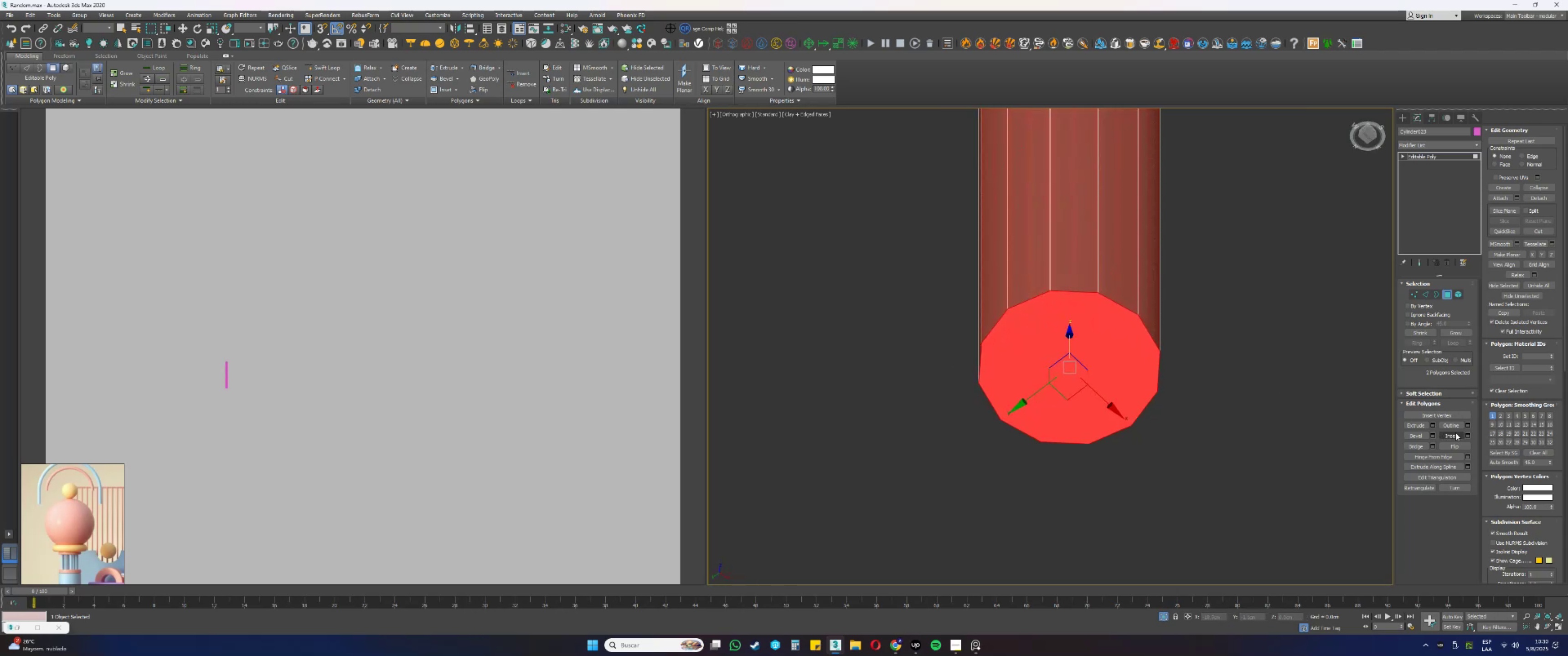 
left_click([1470, 437])
 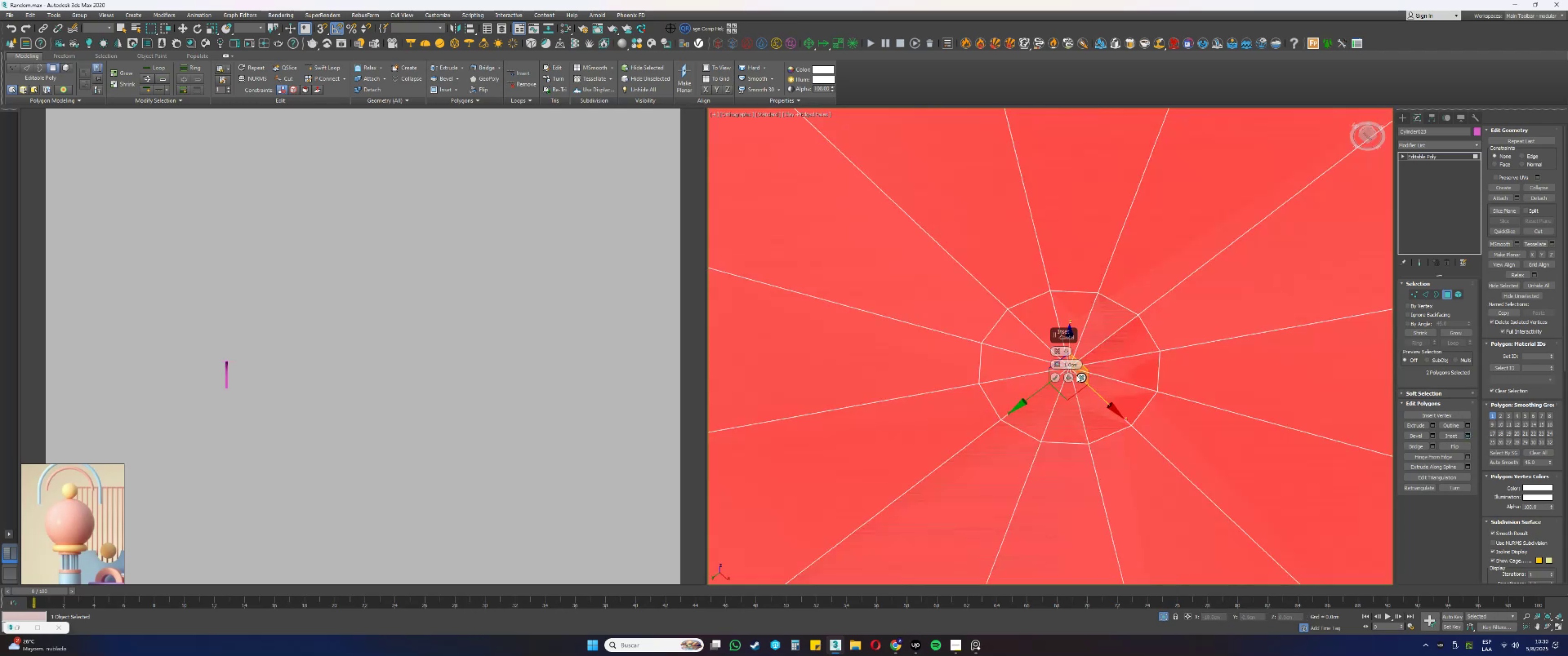 
double_click([1071, 367])
 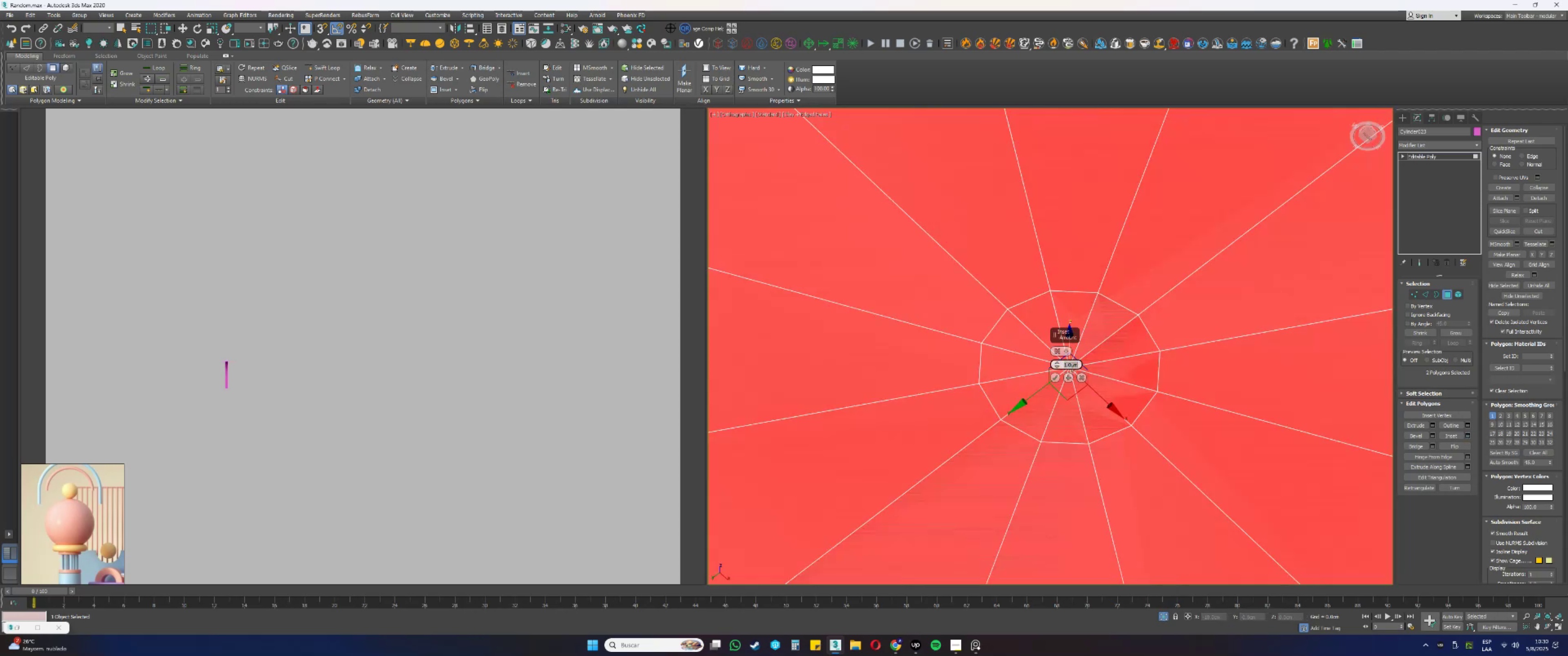 
key(NumpadDecimal)
 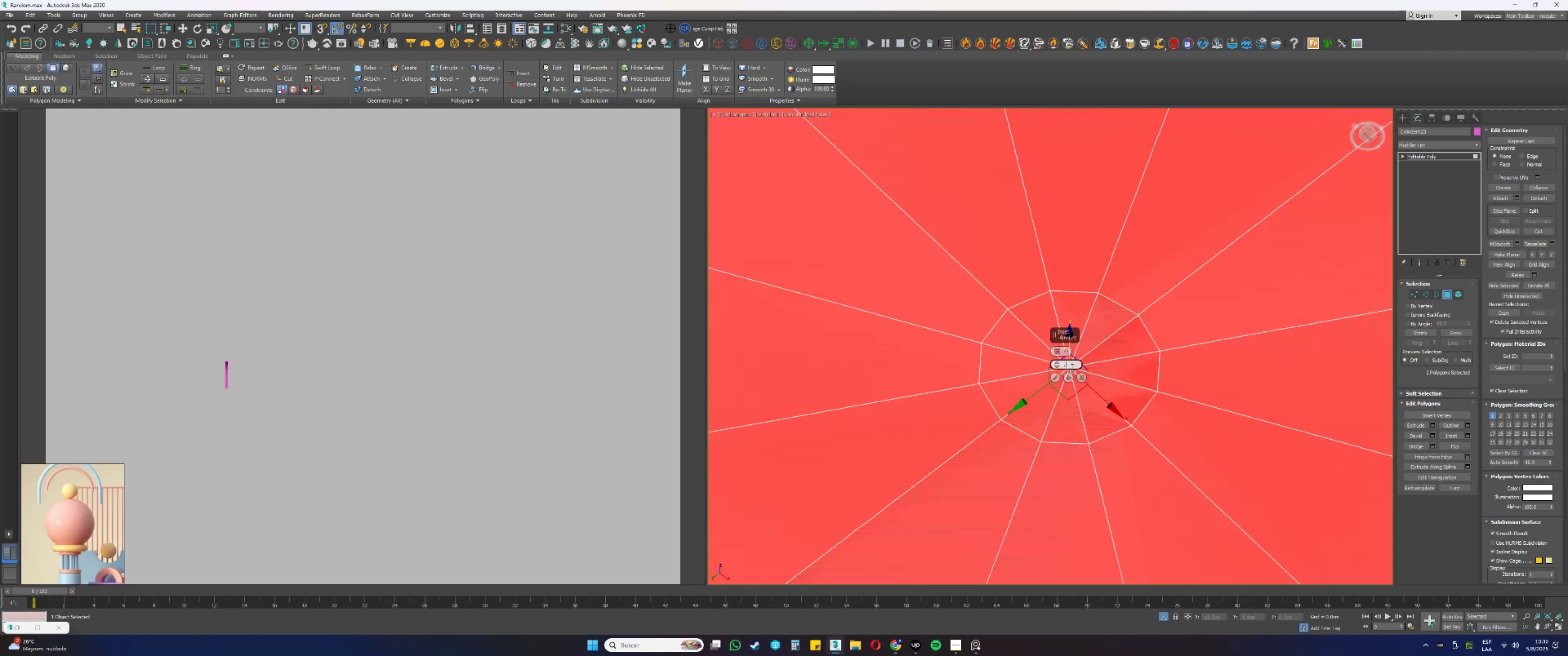 
key(Numpad0)
 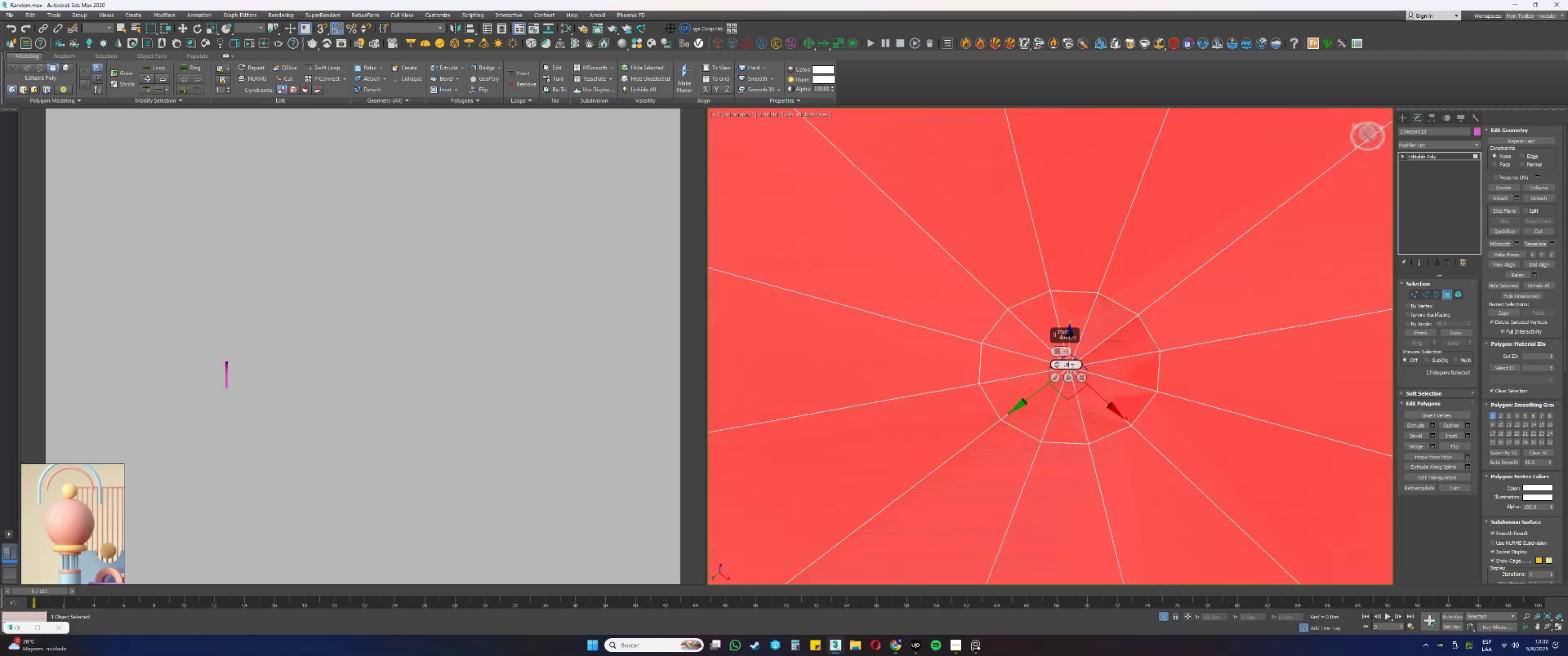 
key(Numpad2)
 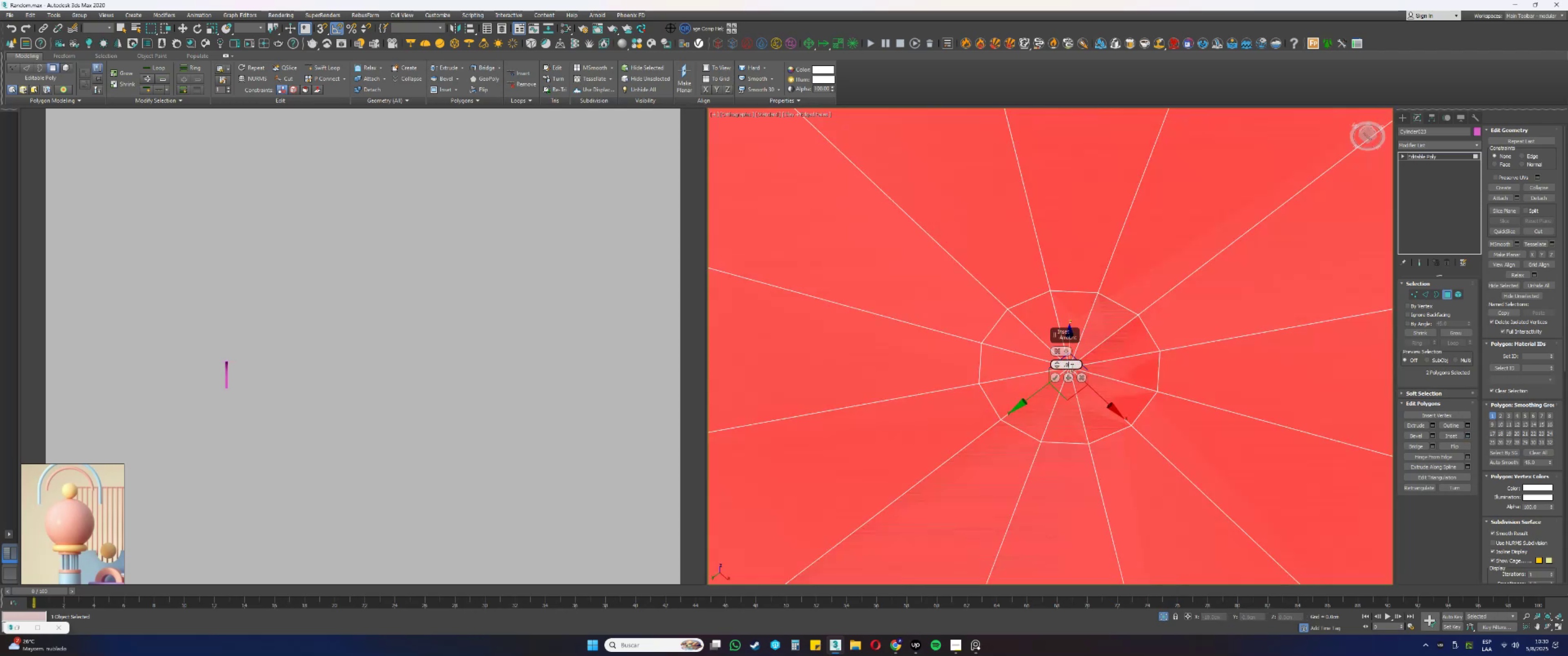 
key(Numpad5)
 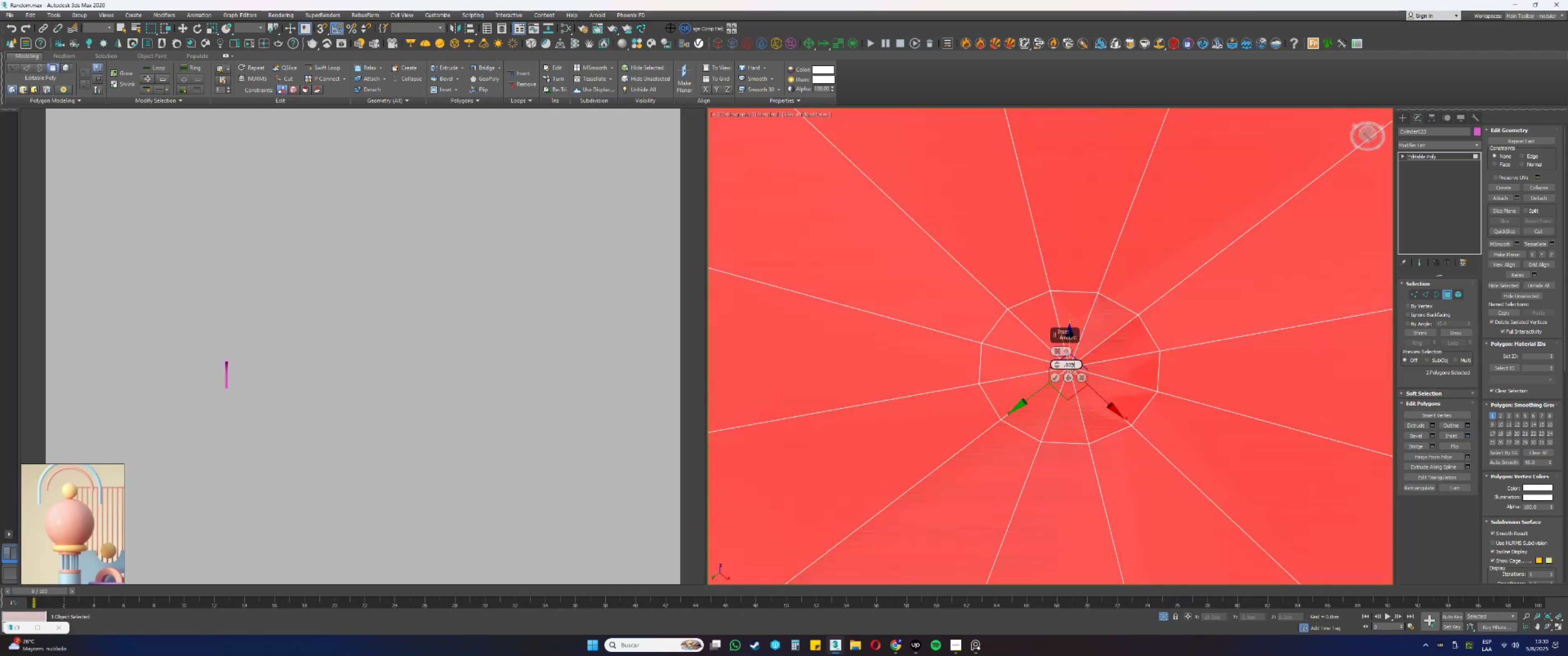 
key(NumpadEnter)
 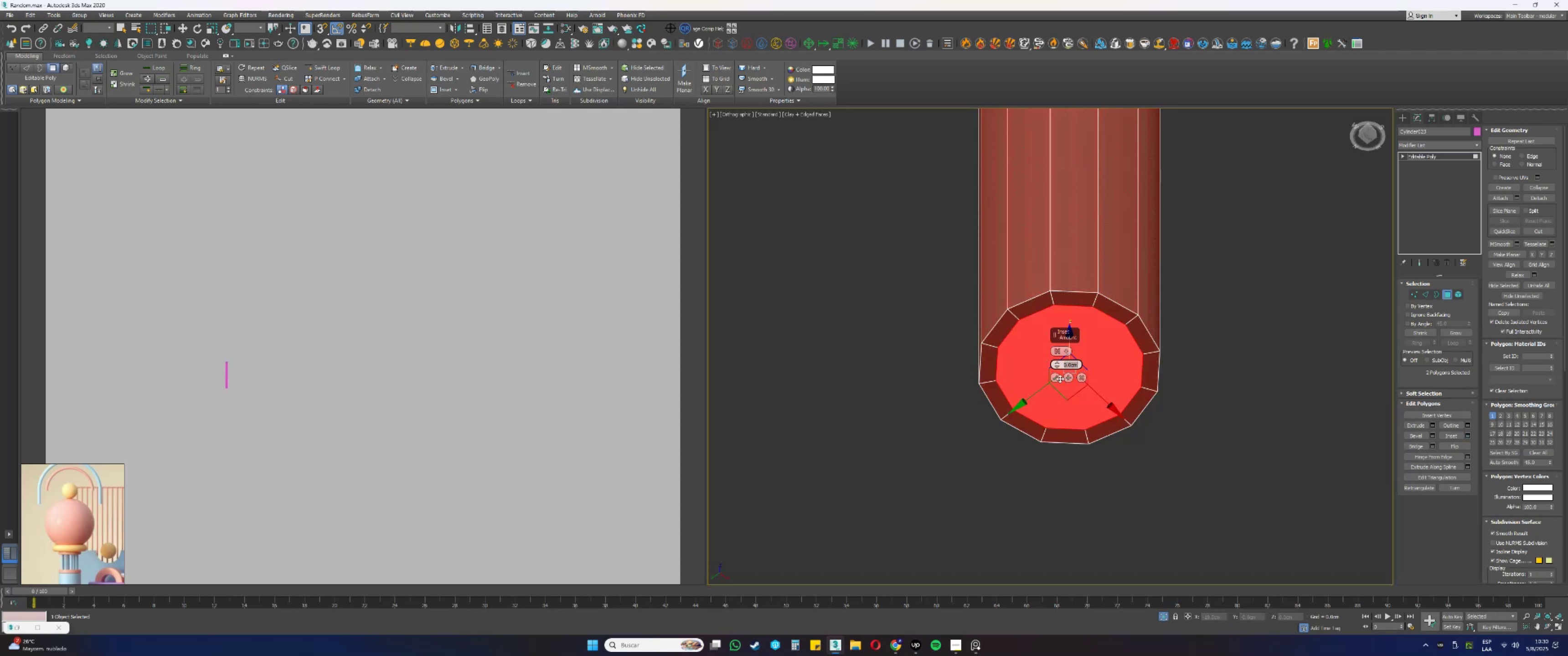 
left_click([1055, 377])
 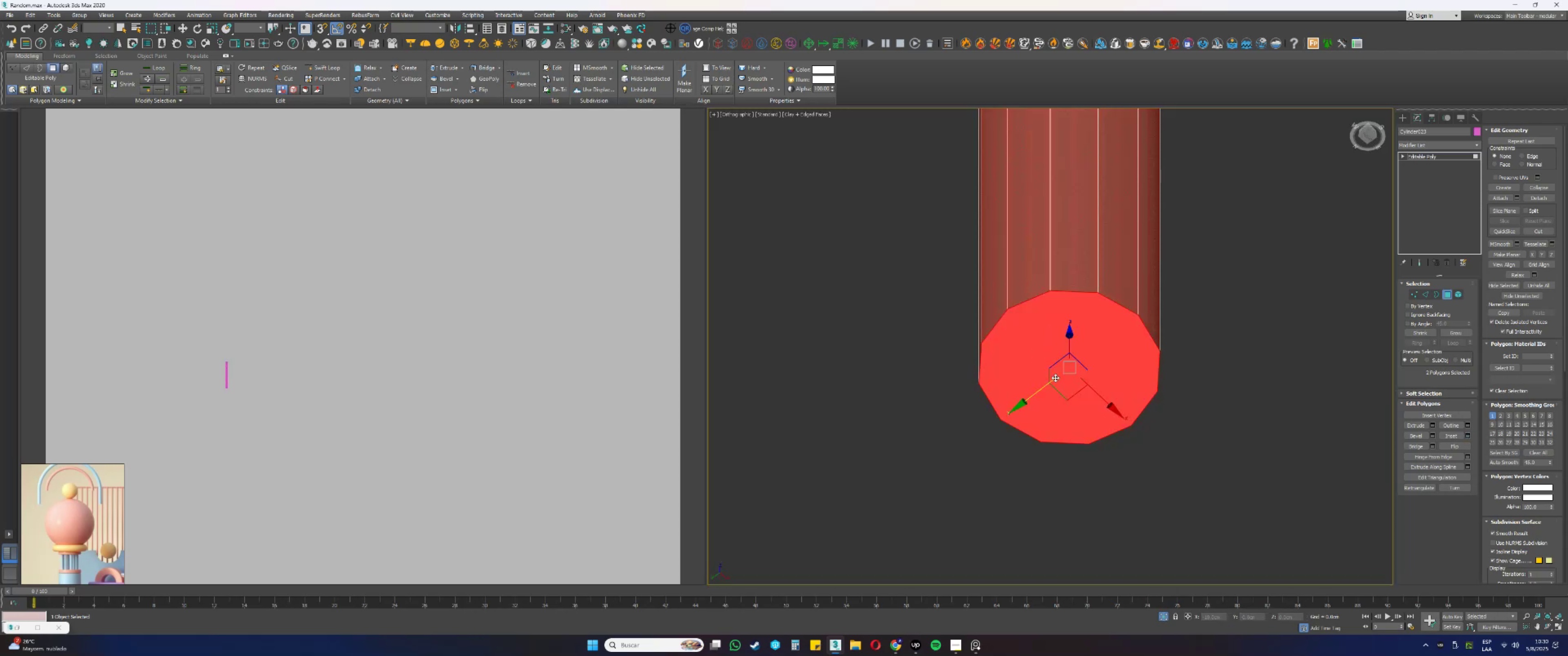 
key(Control+ControlLeft)
 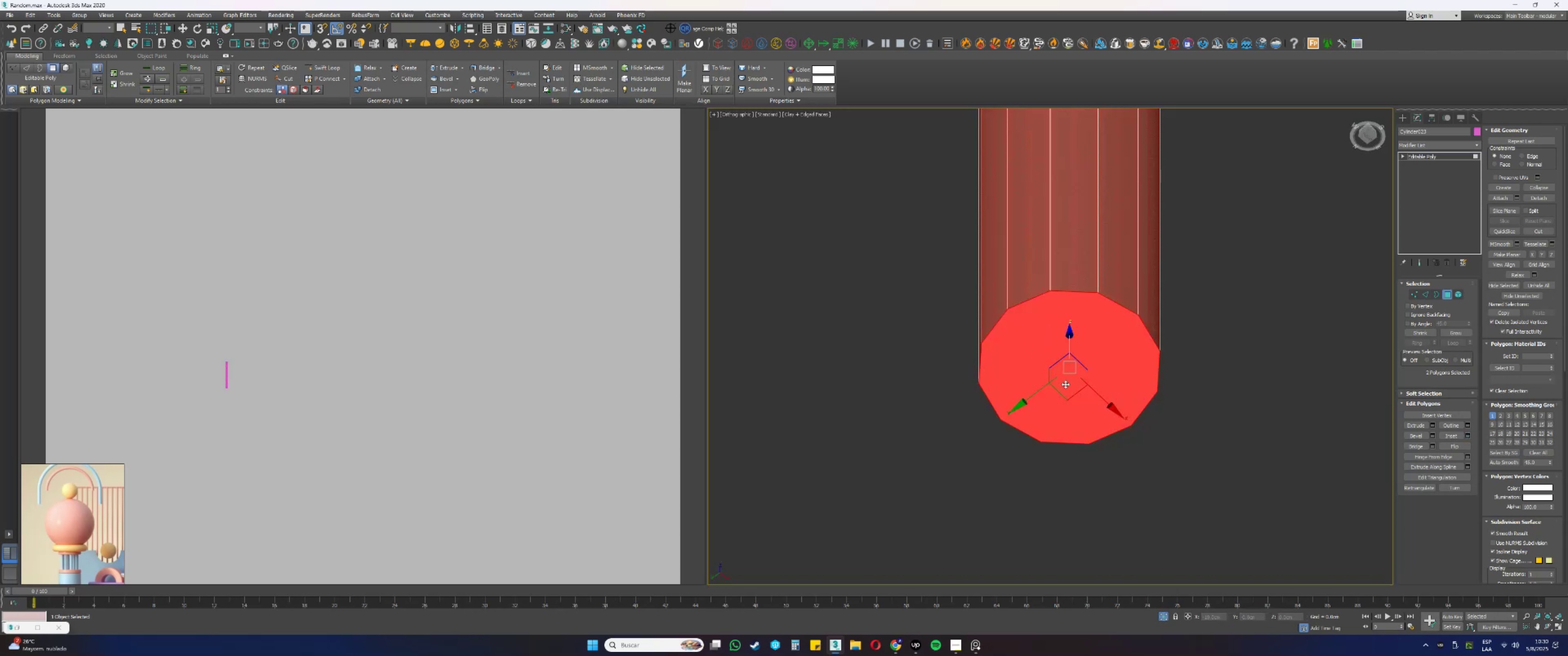 
key(Control+Z)
 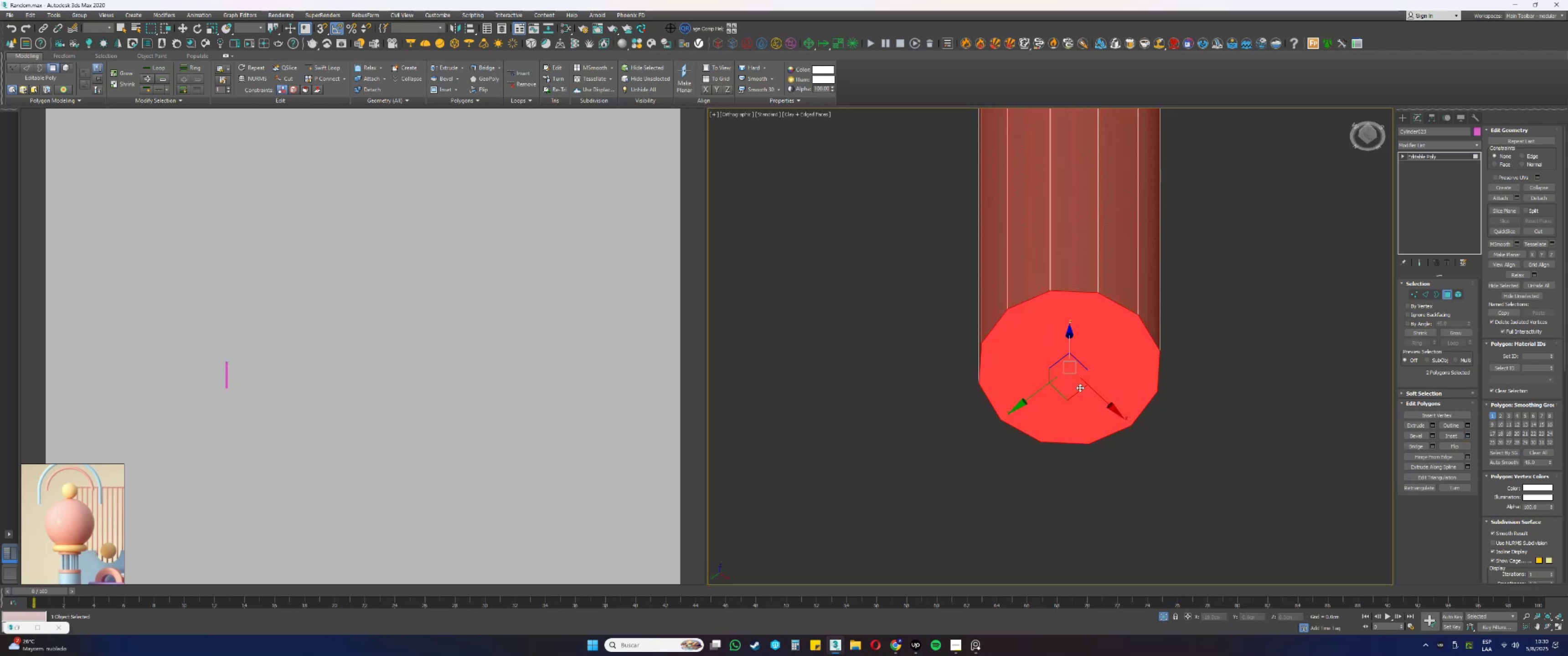 
key(Control+ControlLeft)
 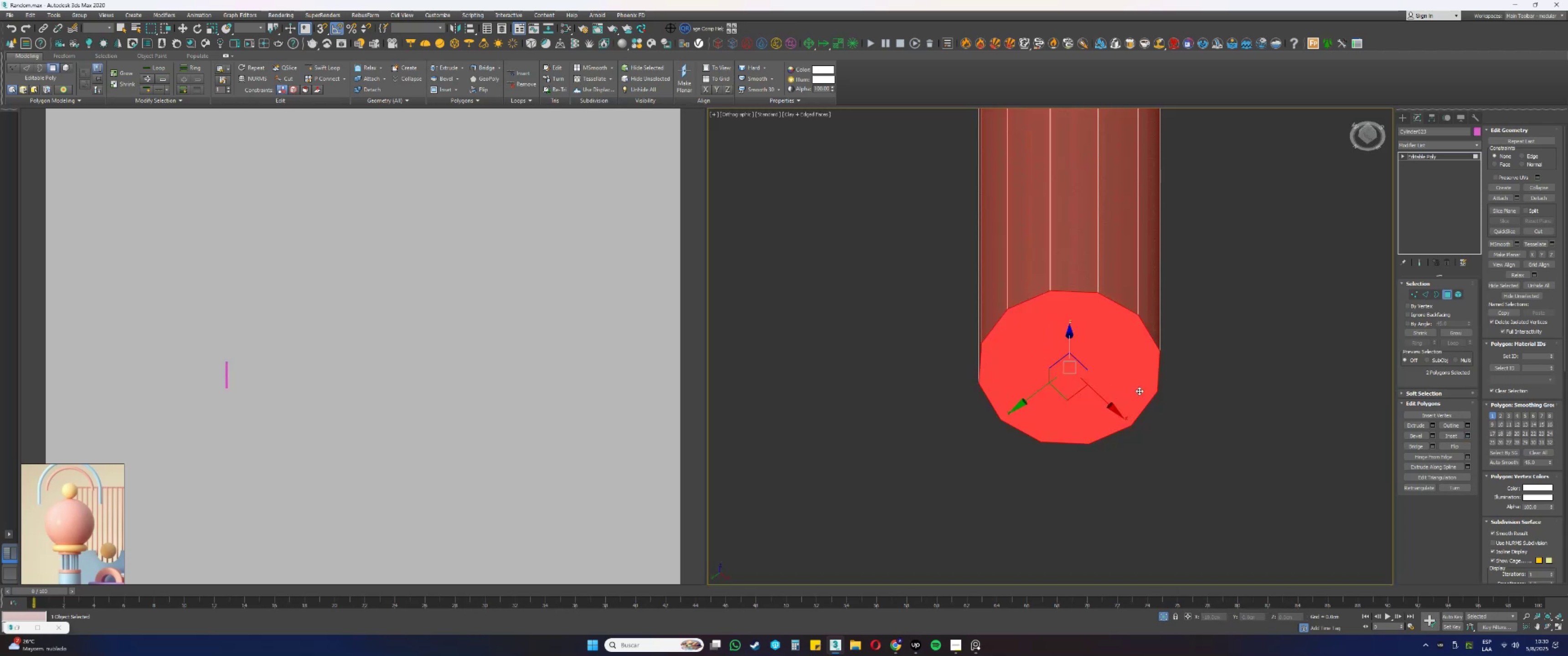 
key(Control+Z)
 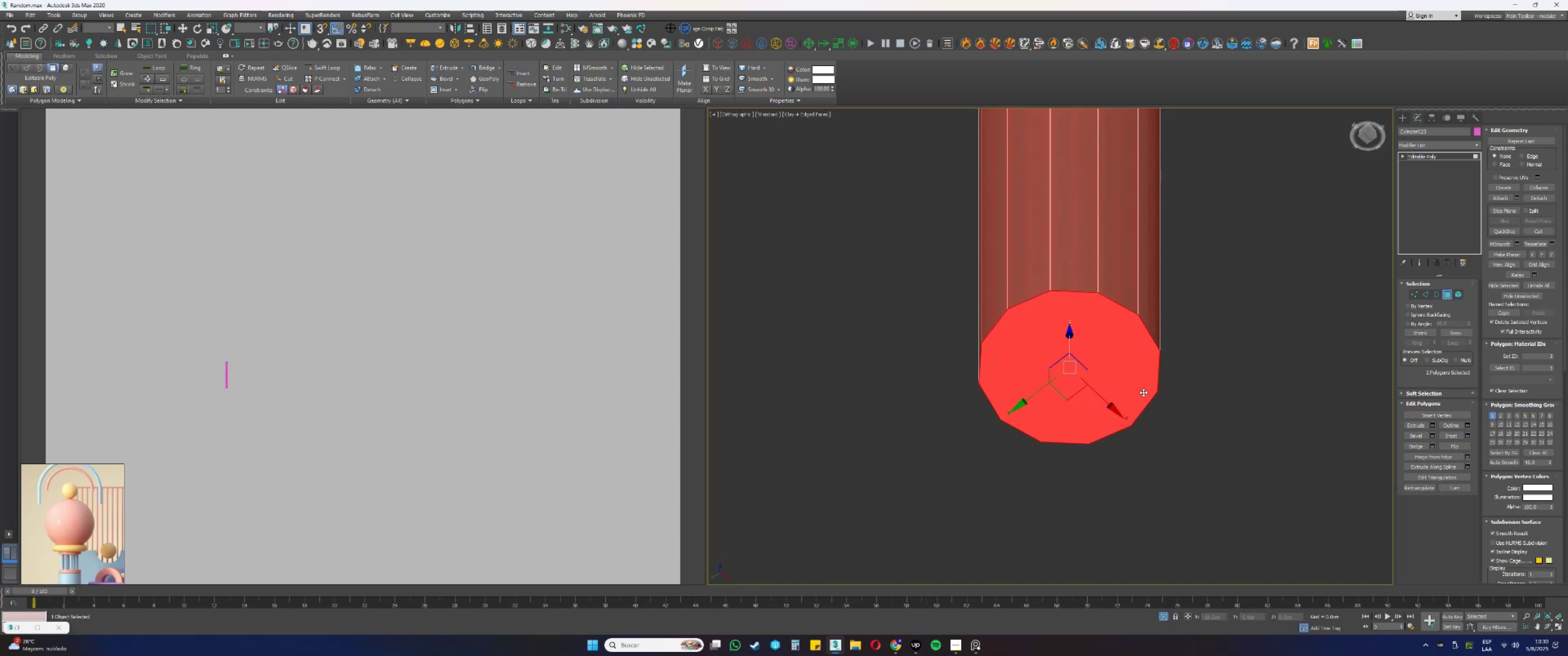 
key(Control+ControlLeft)
 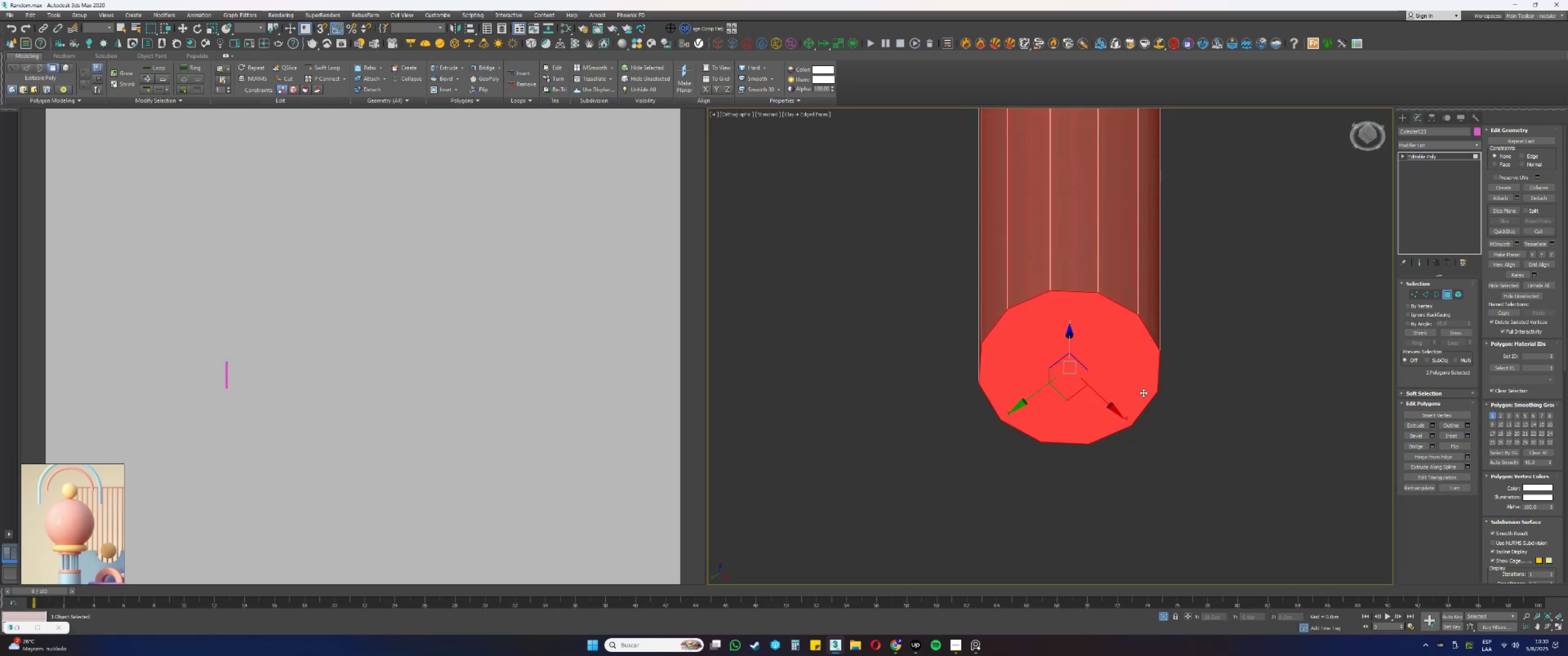 
key(Control+Z)
 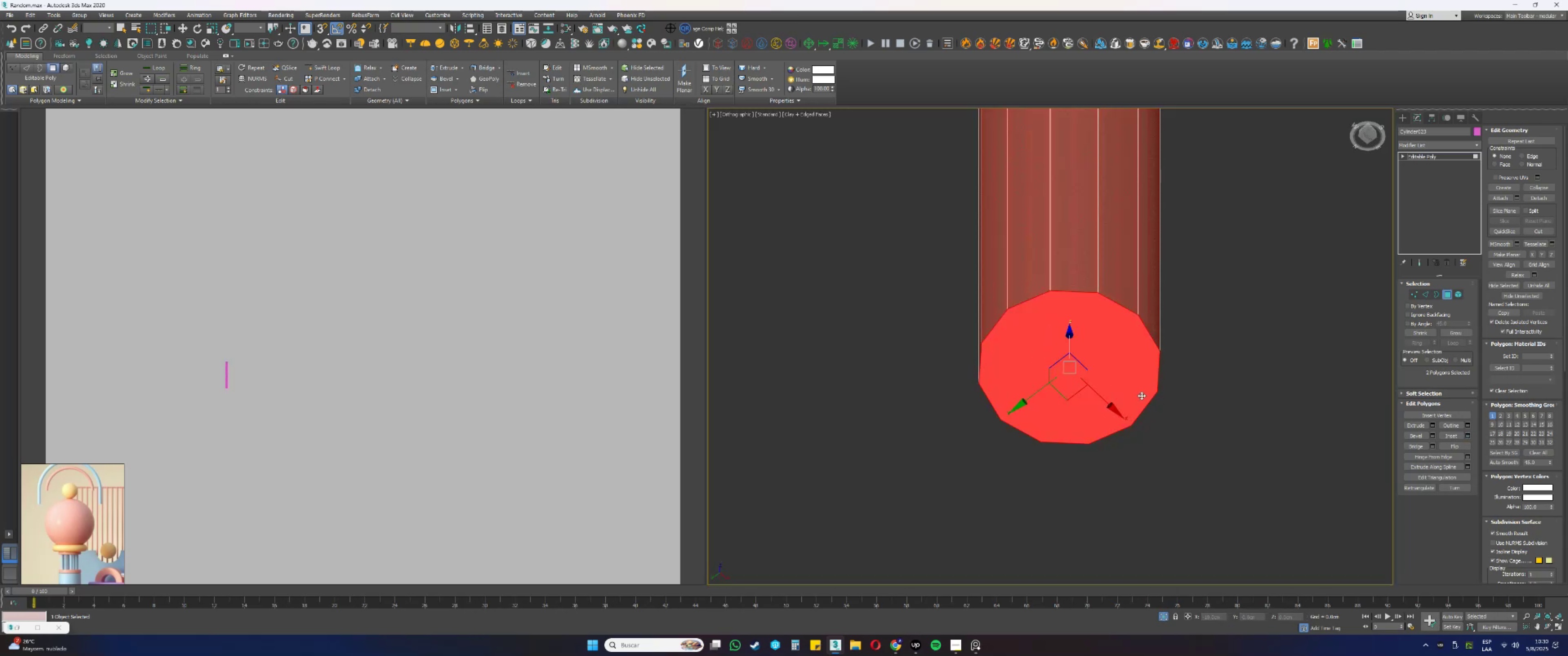 
key(Control+ControlLeft)
 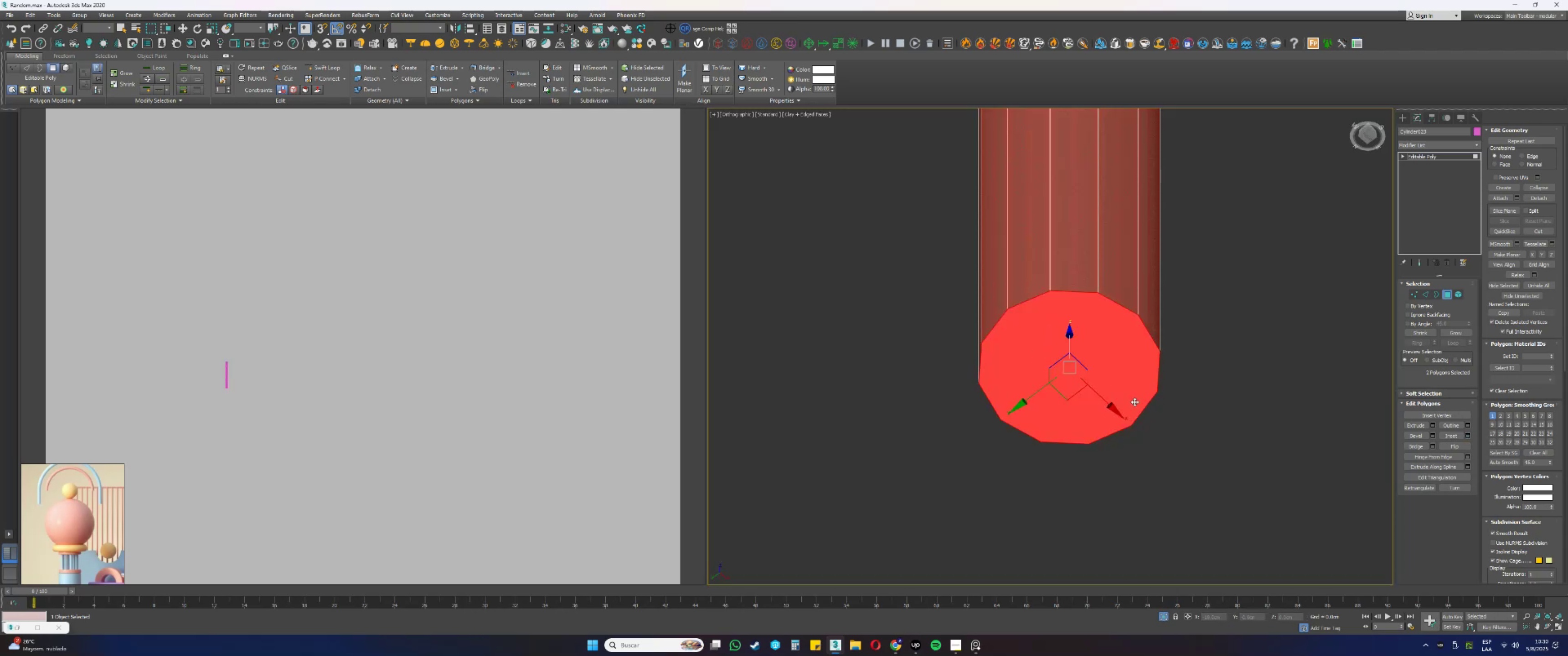 
key(Control+Z)
 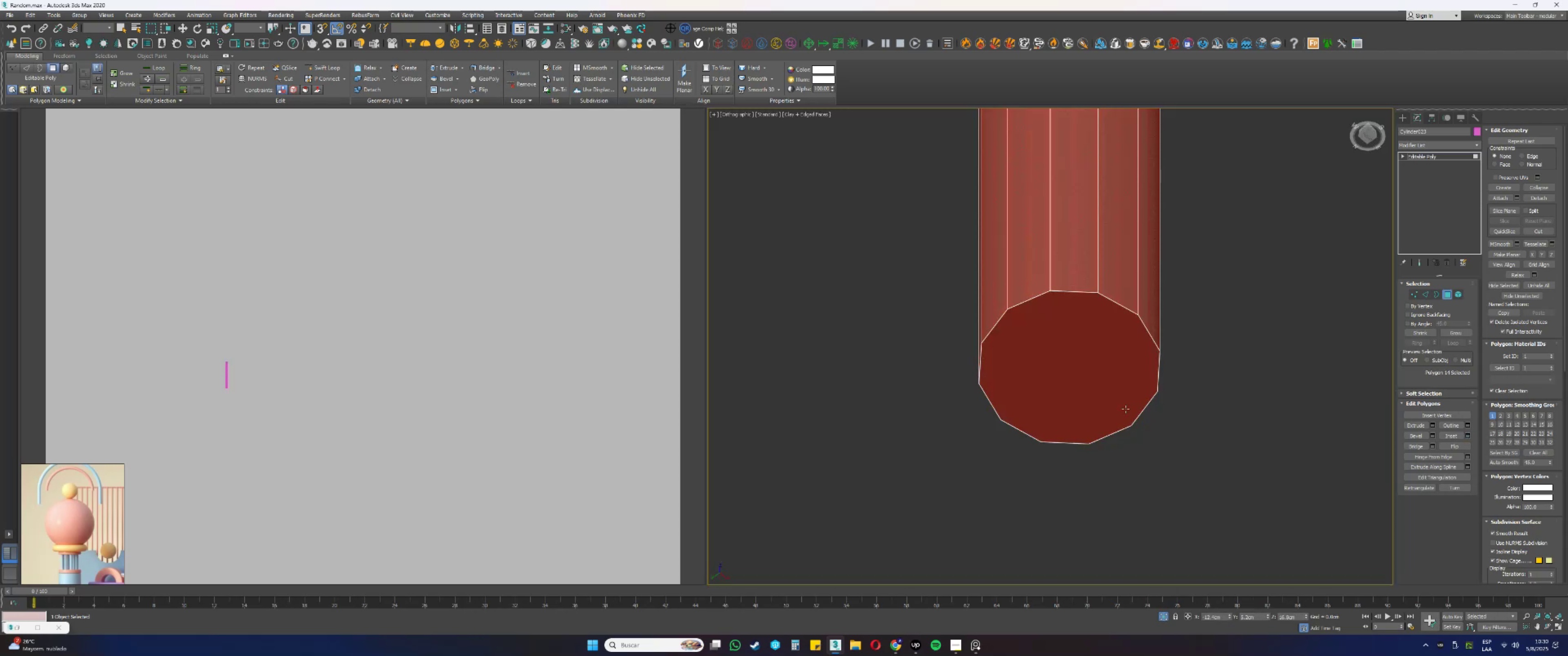 
key(Control+ControlLeft)
 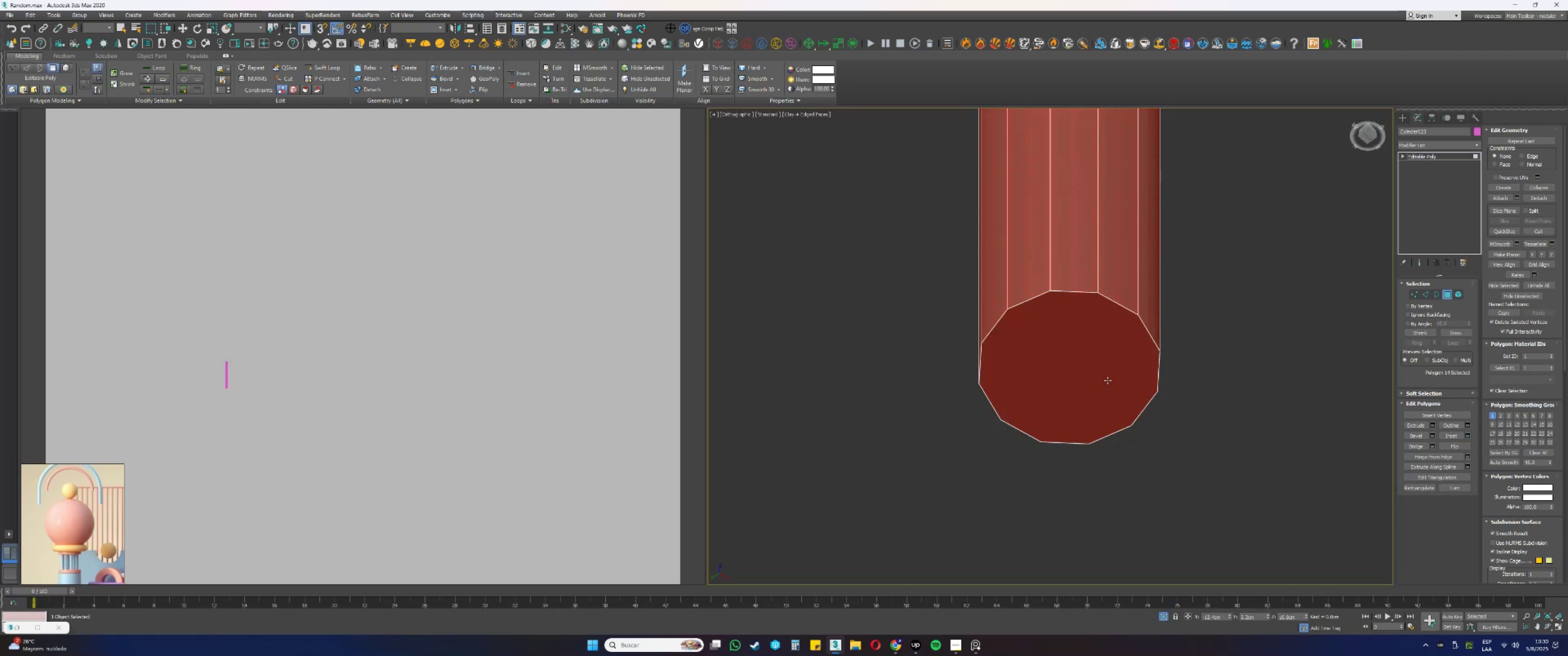 
left_click([1106, 377])
 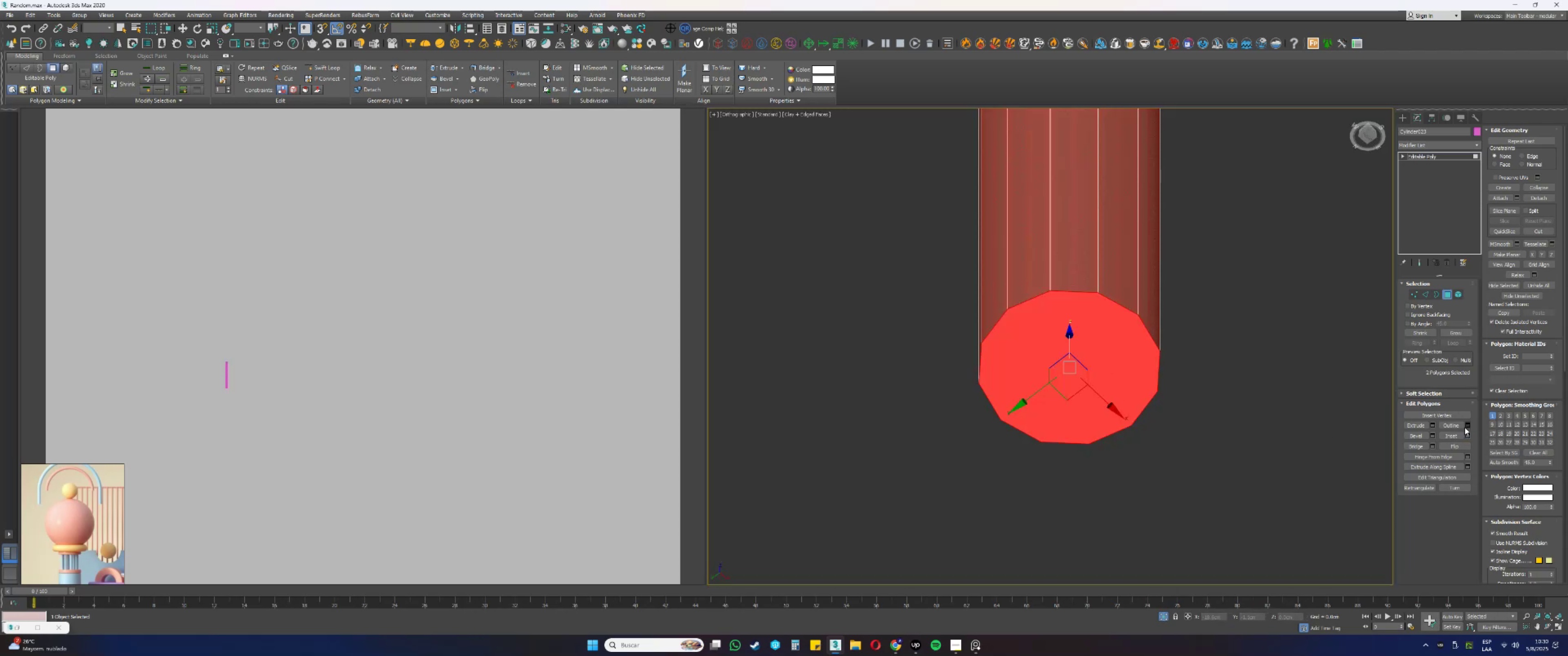 
left_click([1471, 436])
 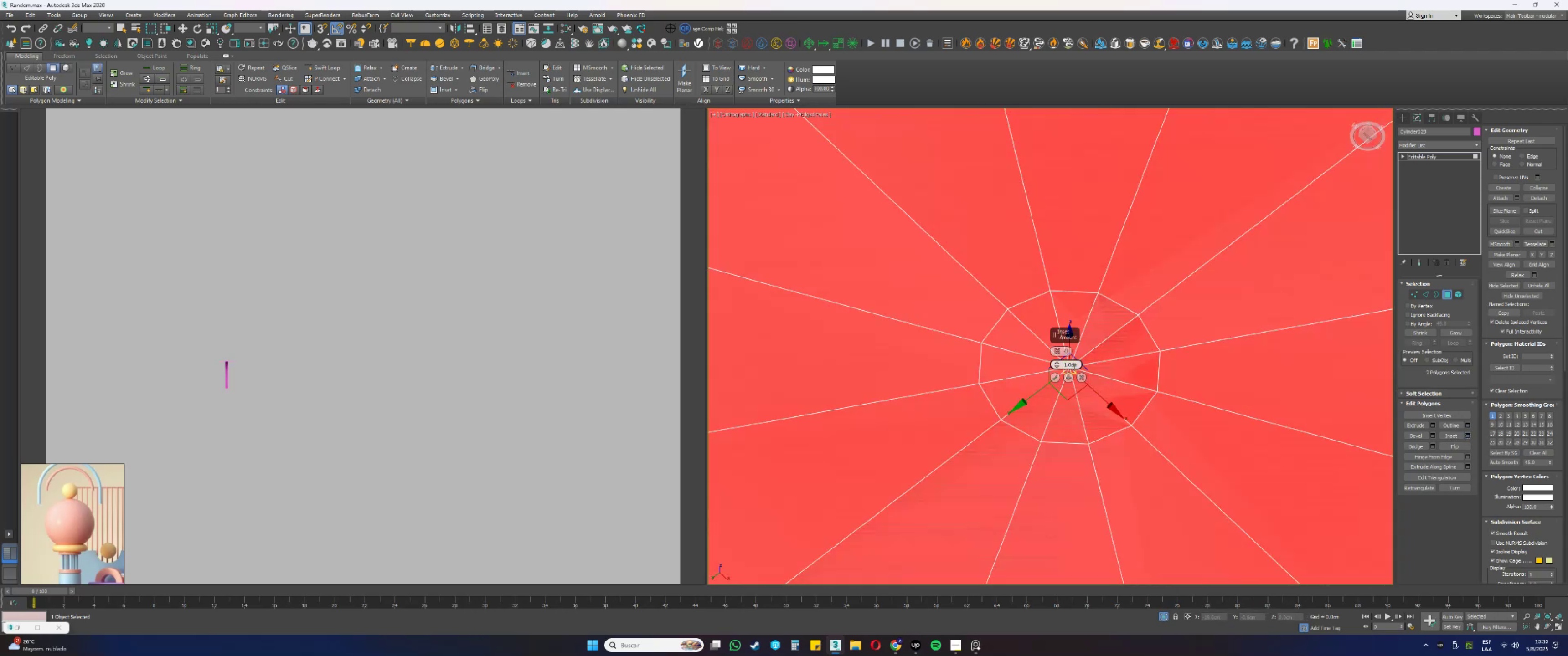 
double_click([1073, 366])
 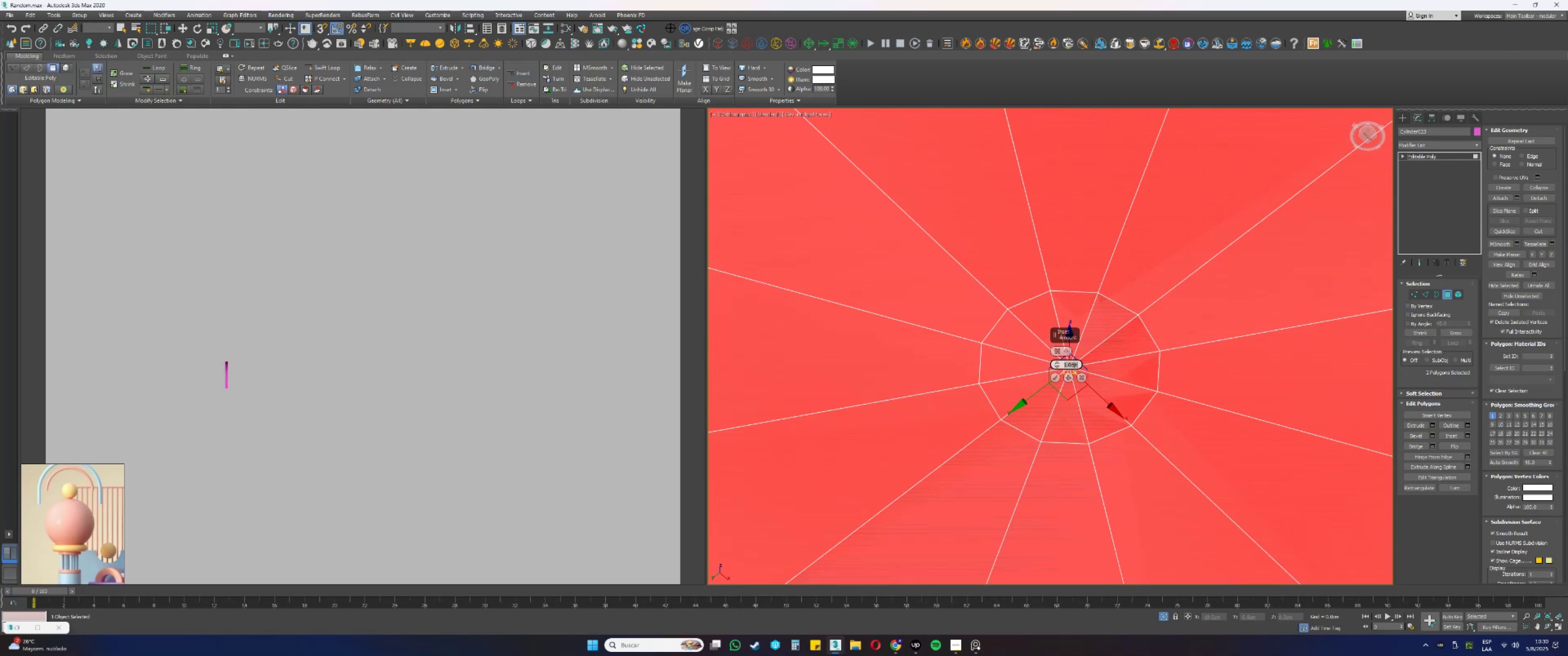 
key(NumpadDecimal)
 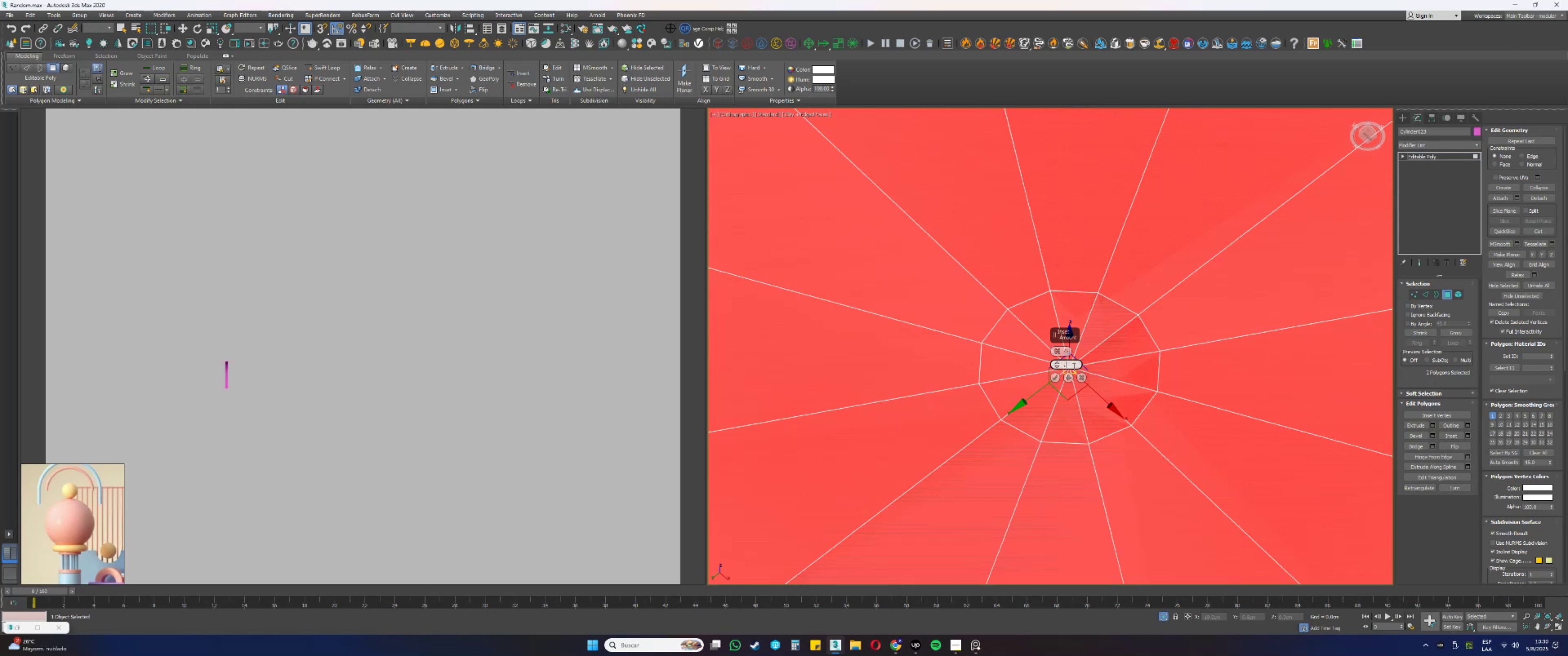 
key(Numpad0)
 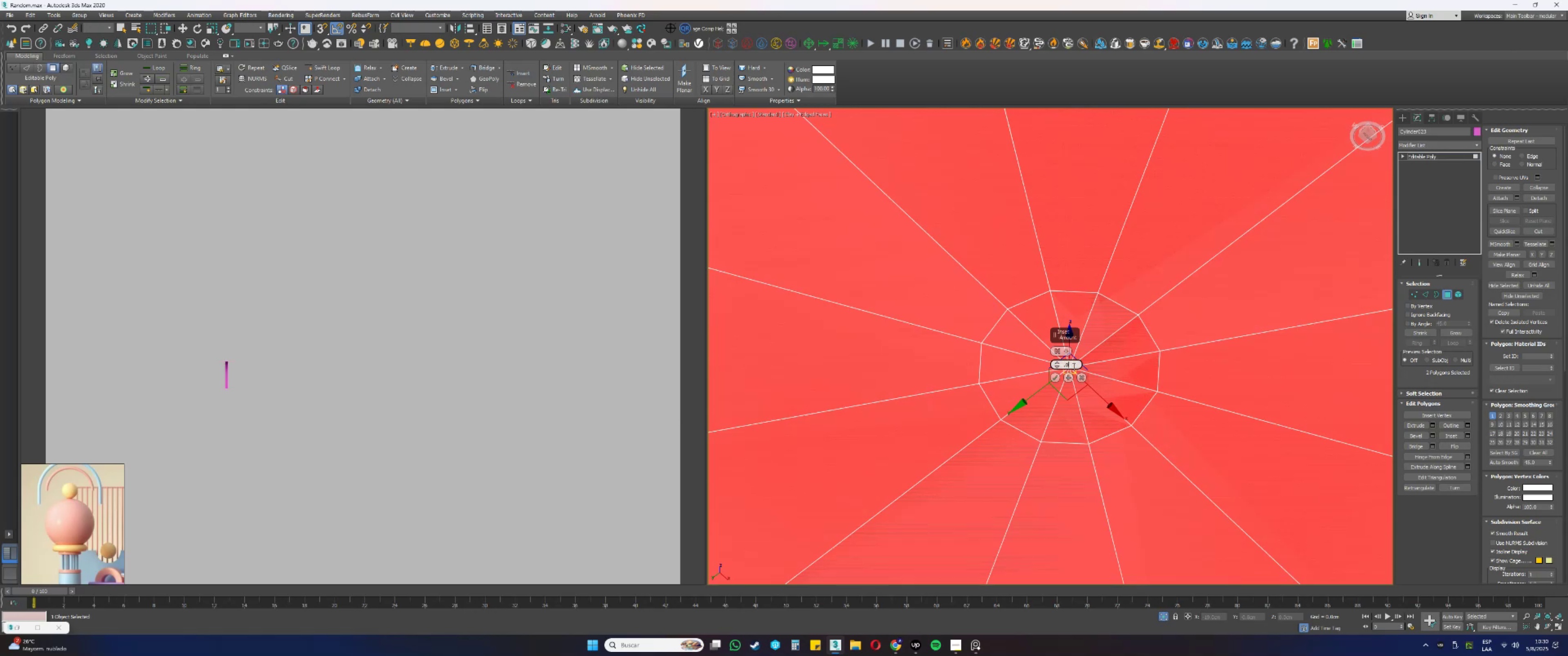 
key(Numpad2)
 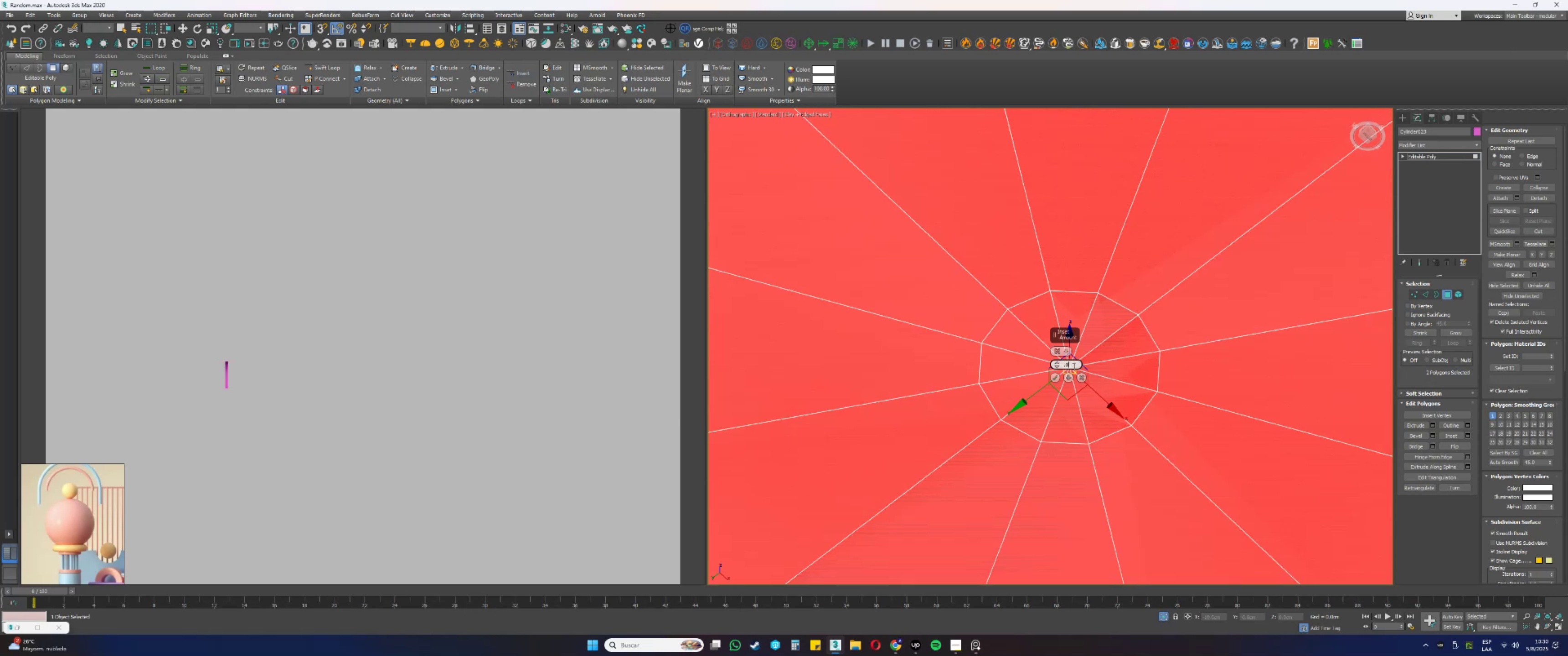 
key(Numpad5)
 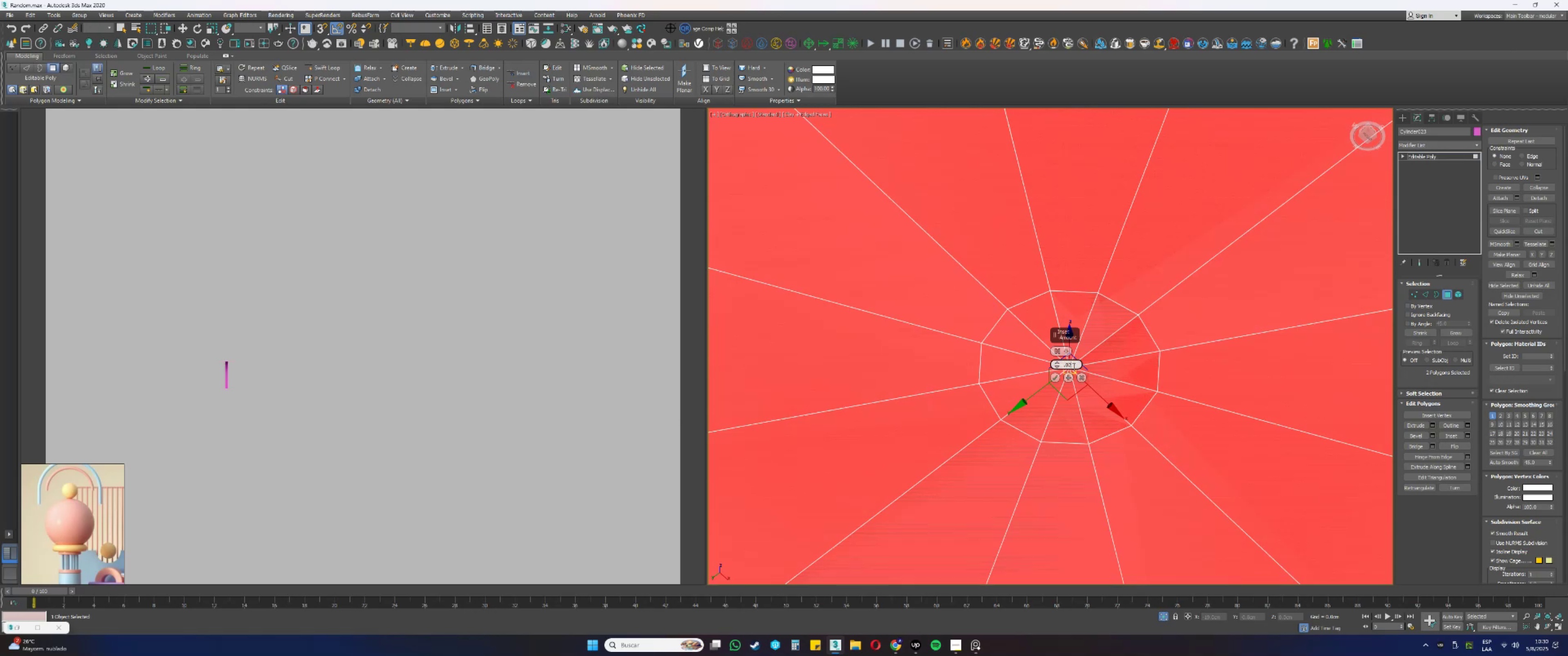 
key(NumpadEnter)
 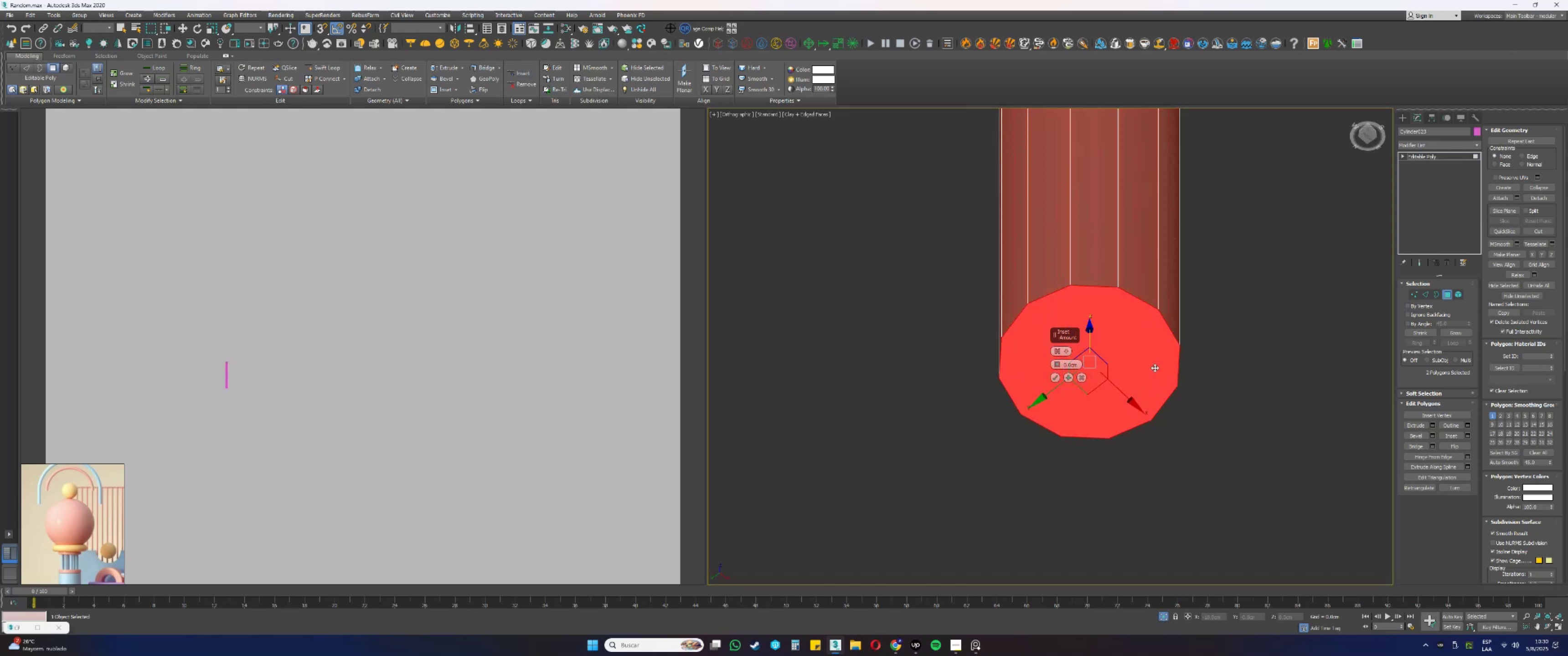 
key(Control+ControlLeft)
 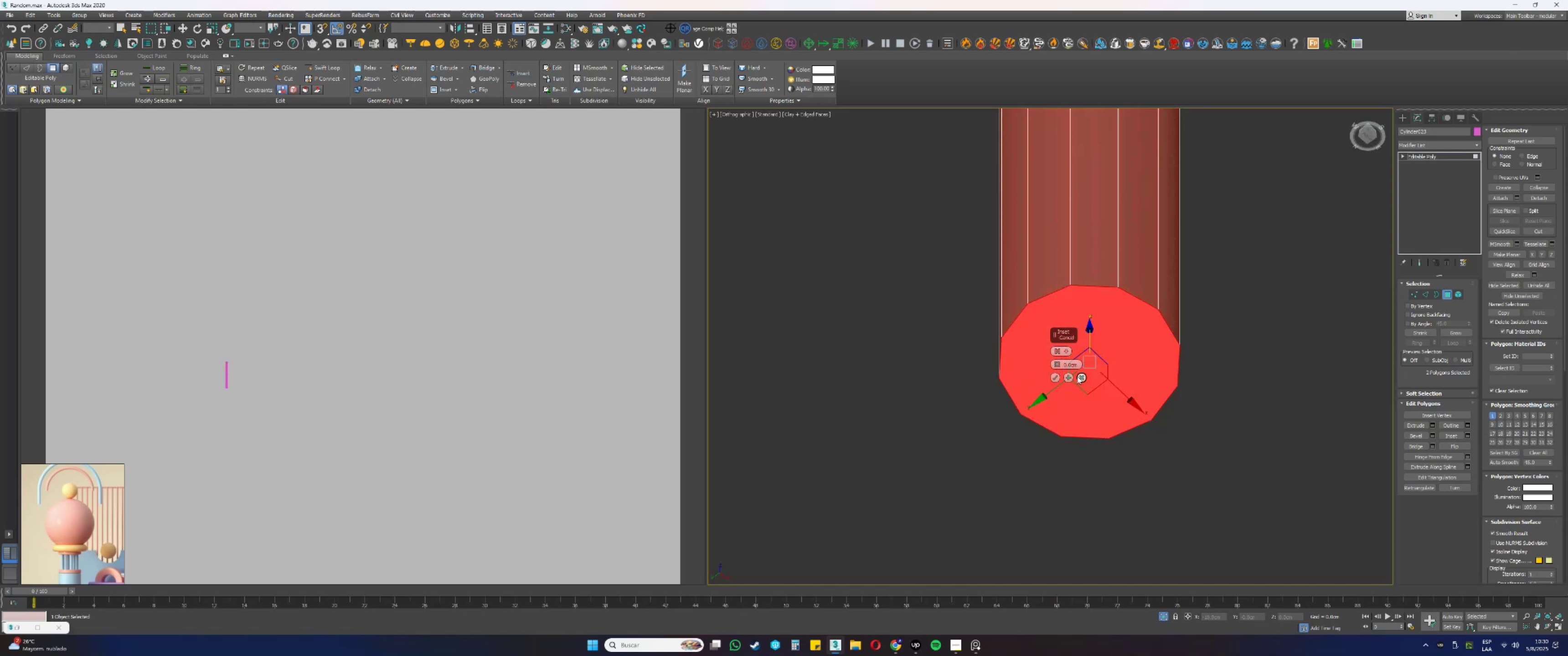 
key(Control+Z)
 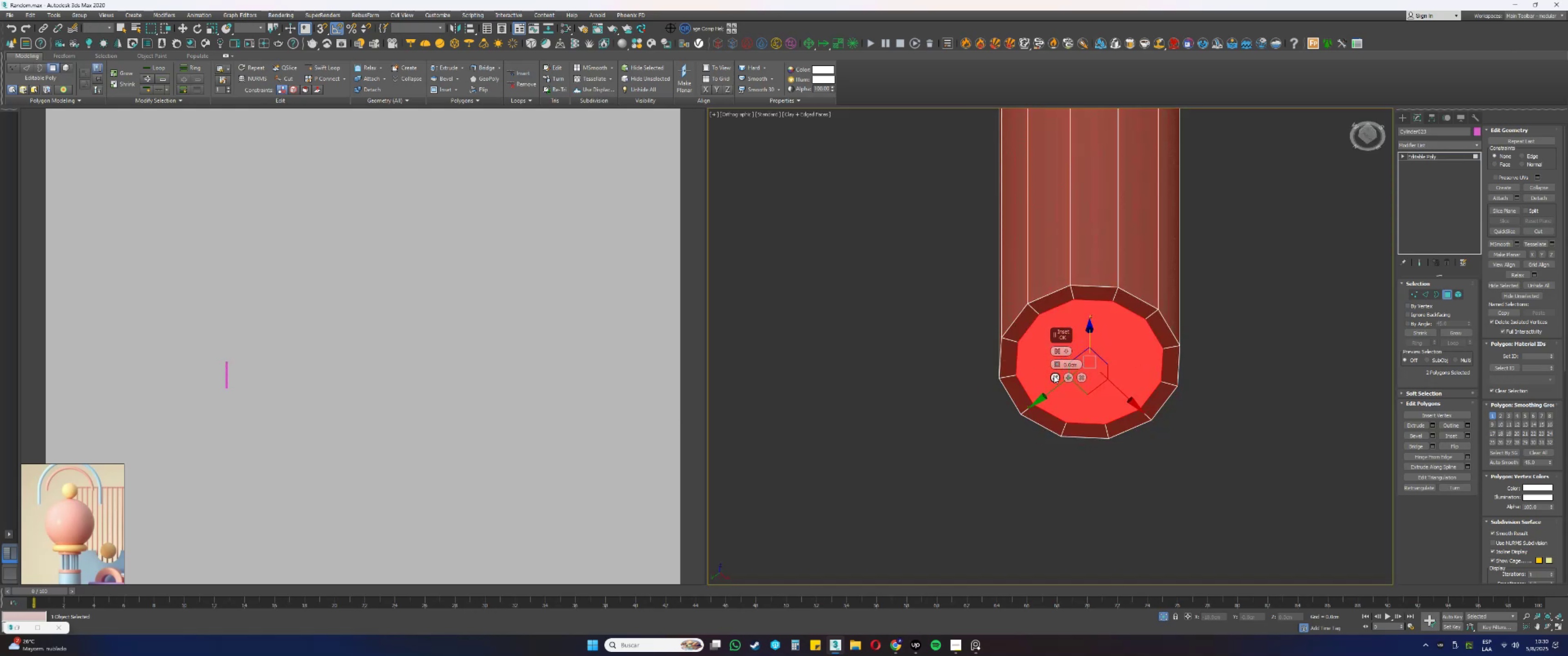 
left_click([1053, 374])
 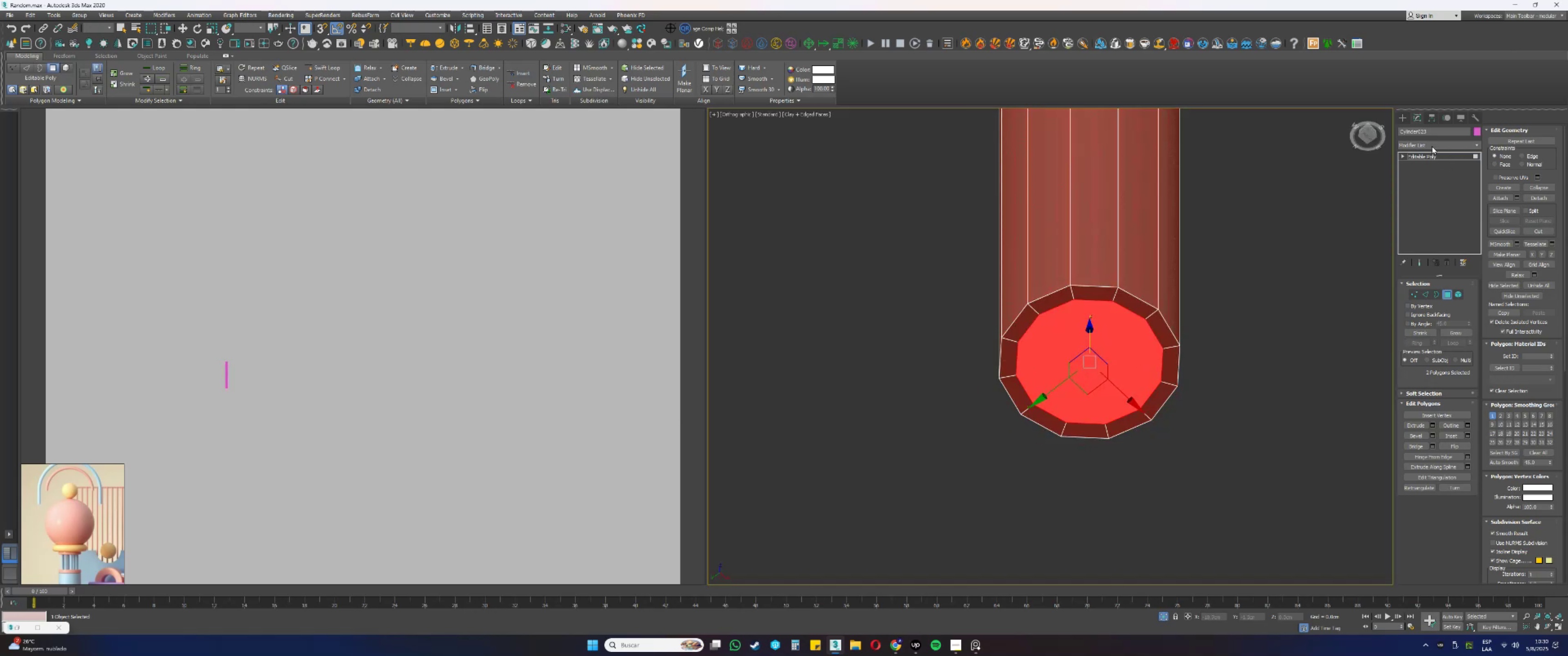 
double_click([1418, 139])
 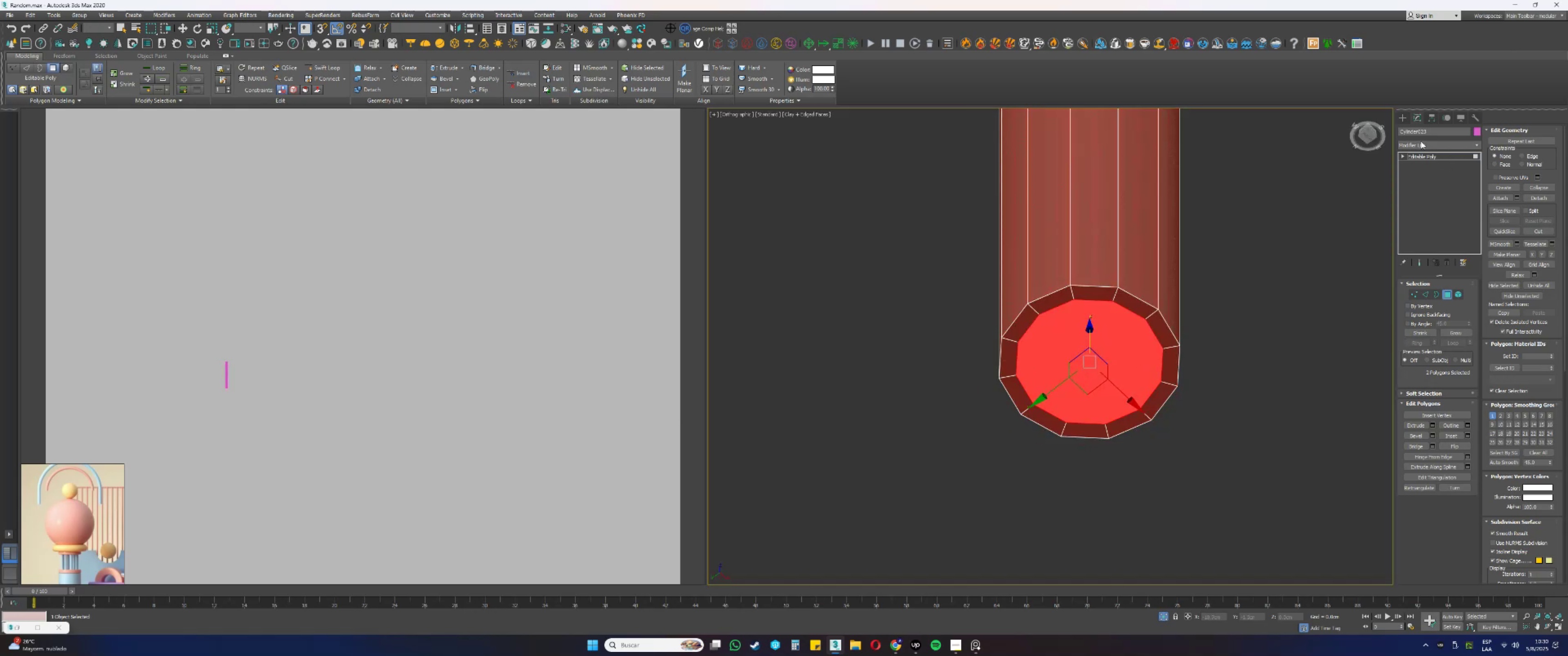 
key(Q)
 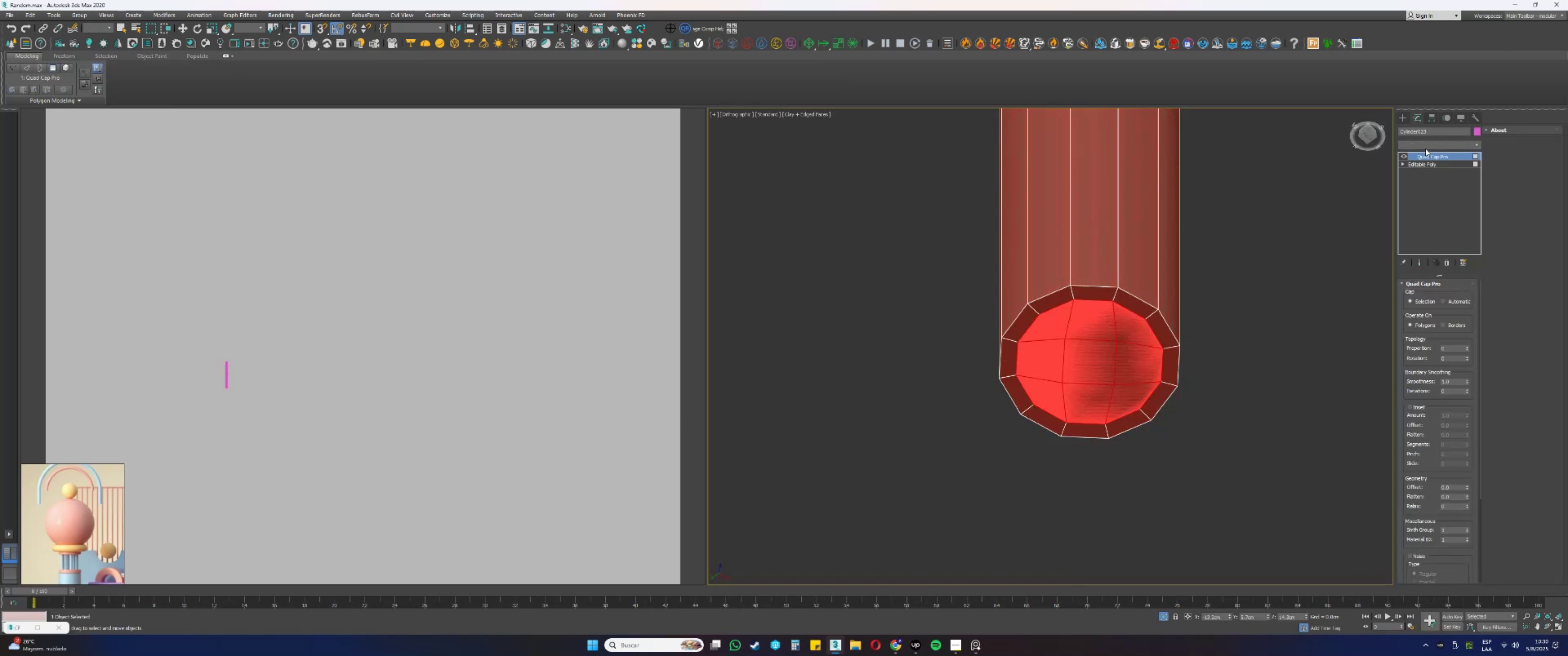 
double_click([1422, 143])
 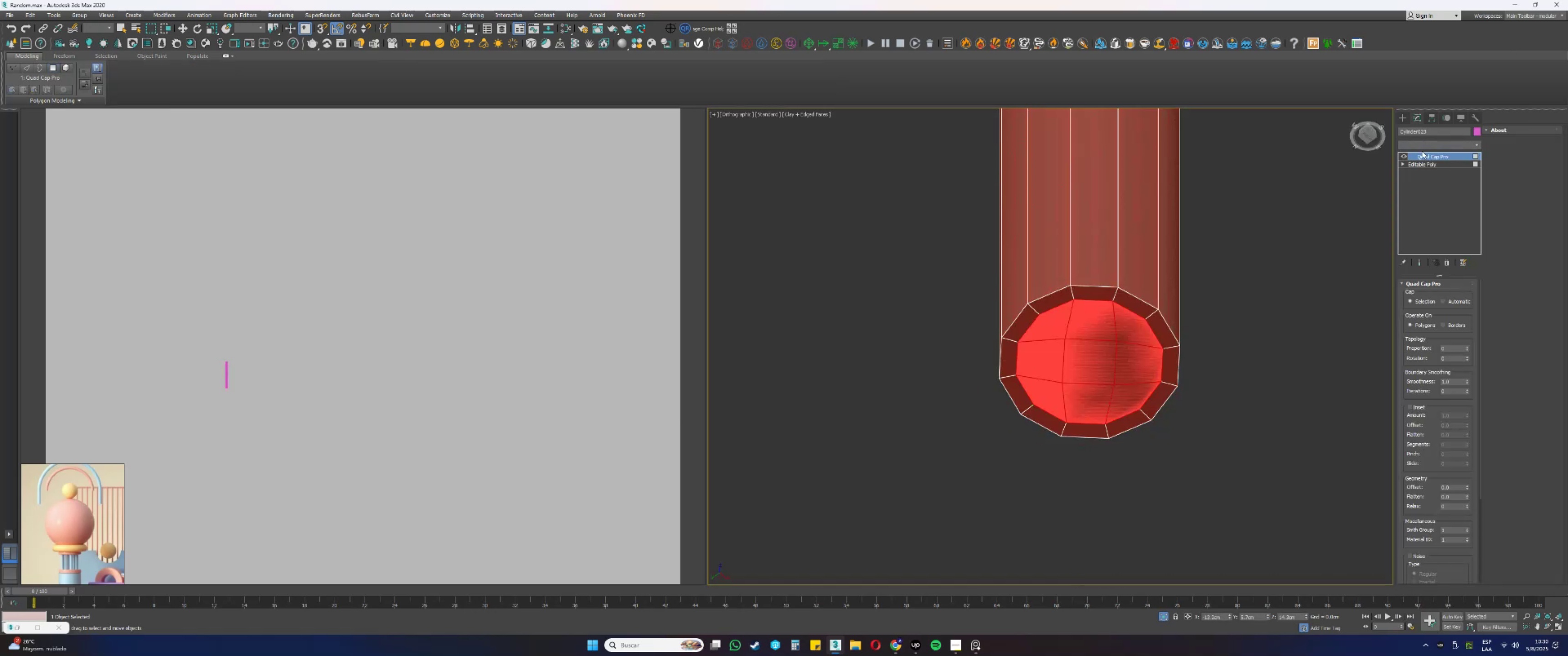 
right_click([1417, 174])
 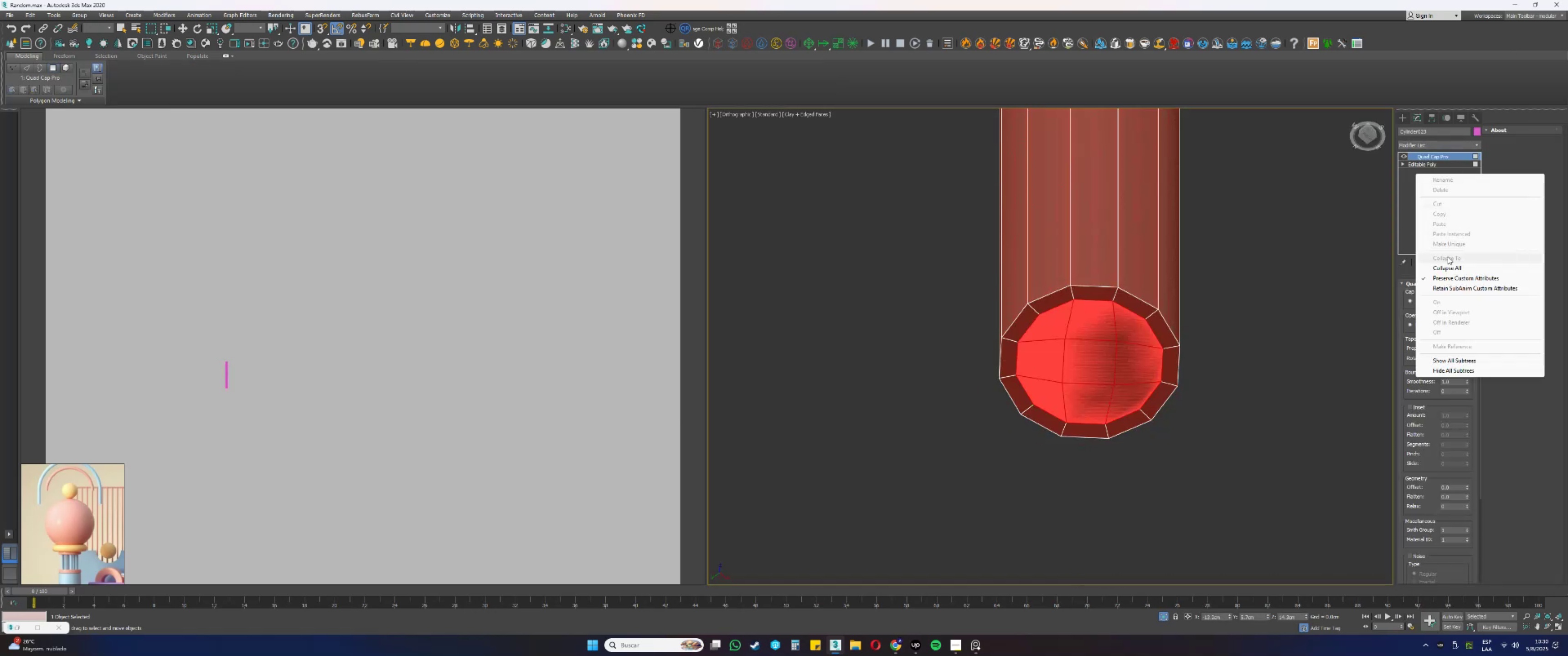 
left_click([1441, 270])
 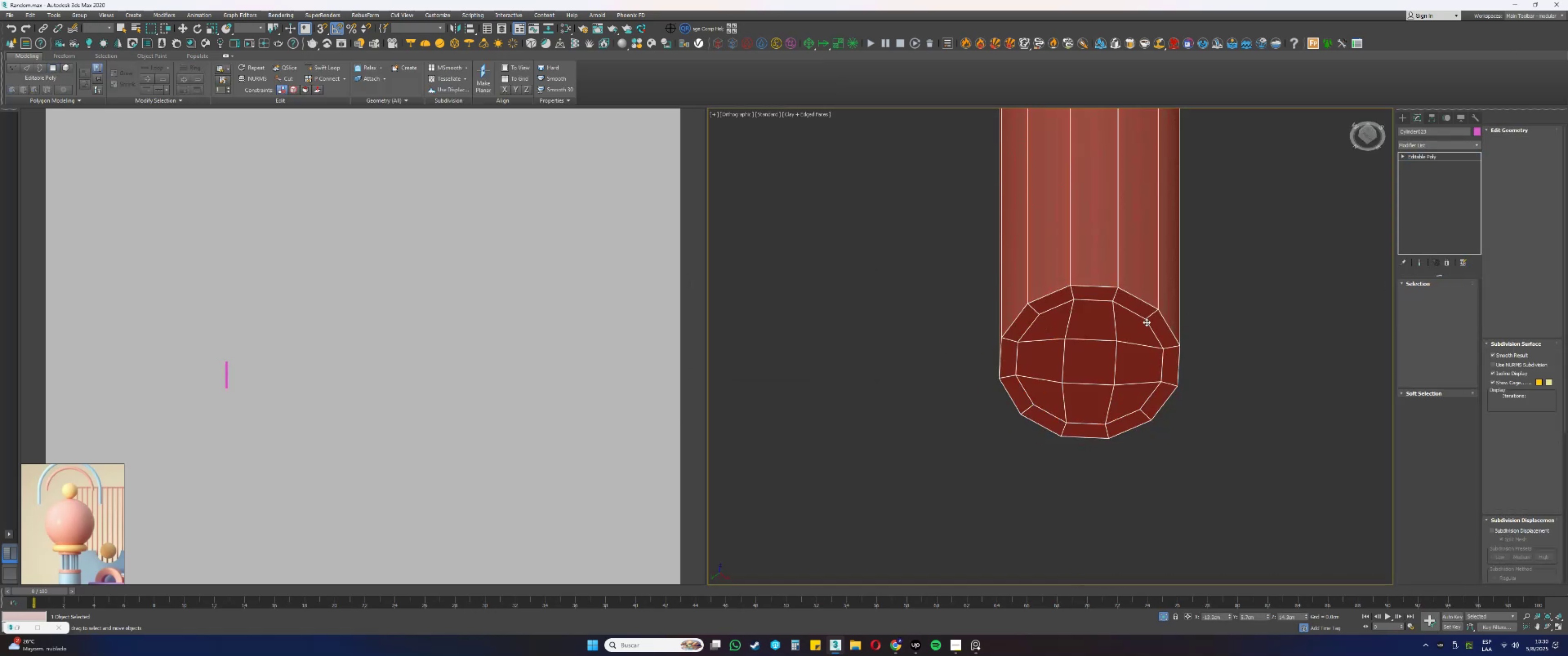 
scroll: coordinate [1109, 305], scroll_direction: down, amount: 7.0
 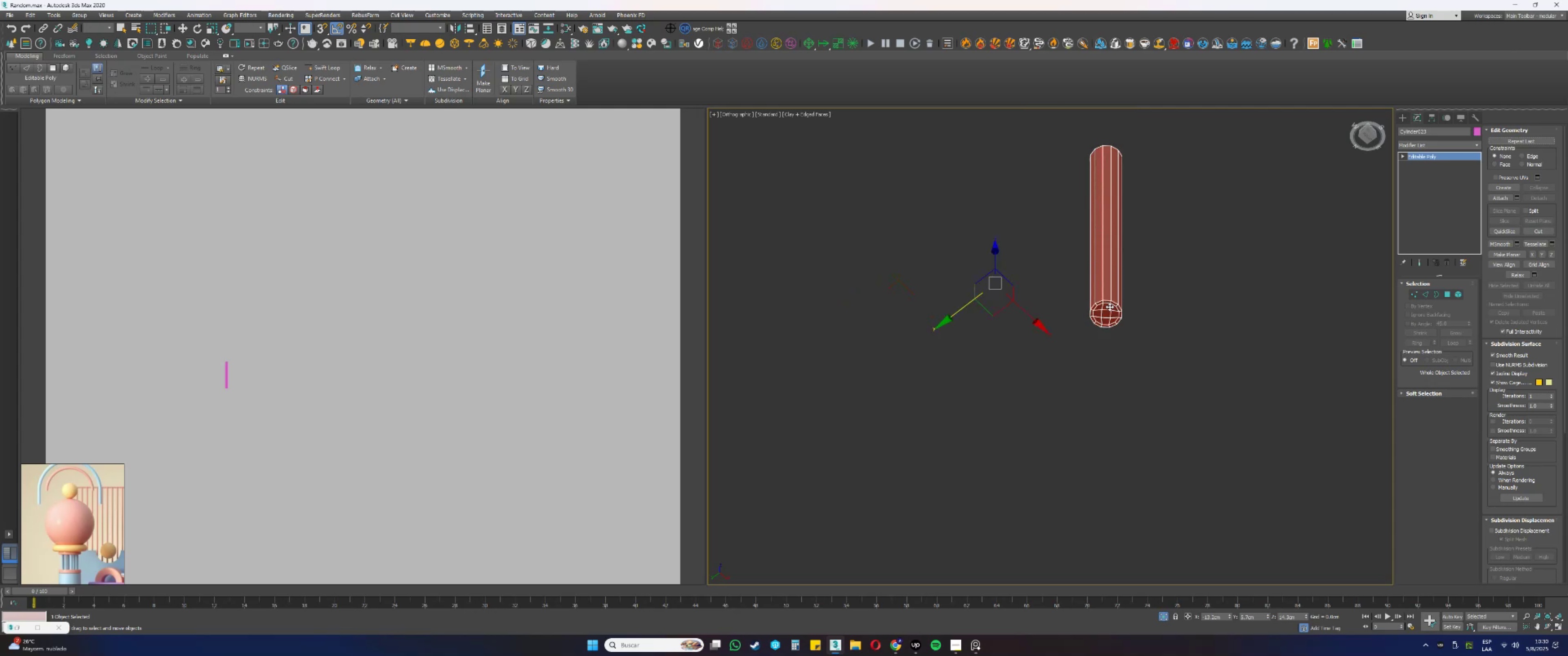 
hold_key(key=AltLeft, duration=0.51)
 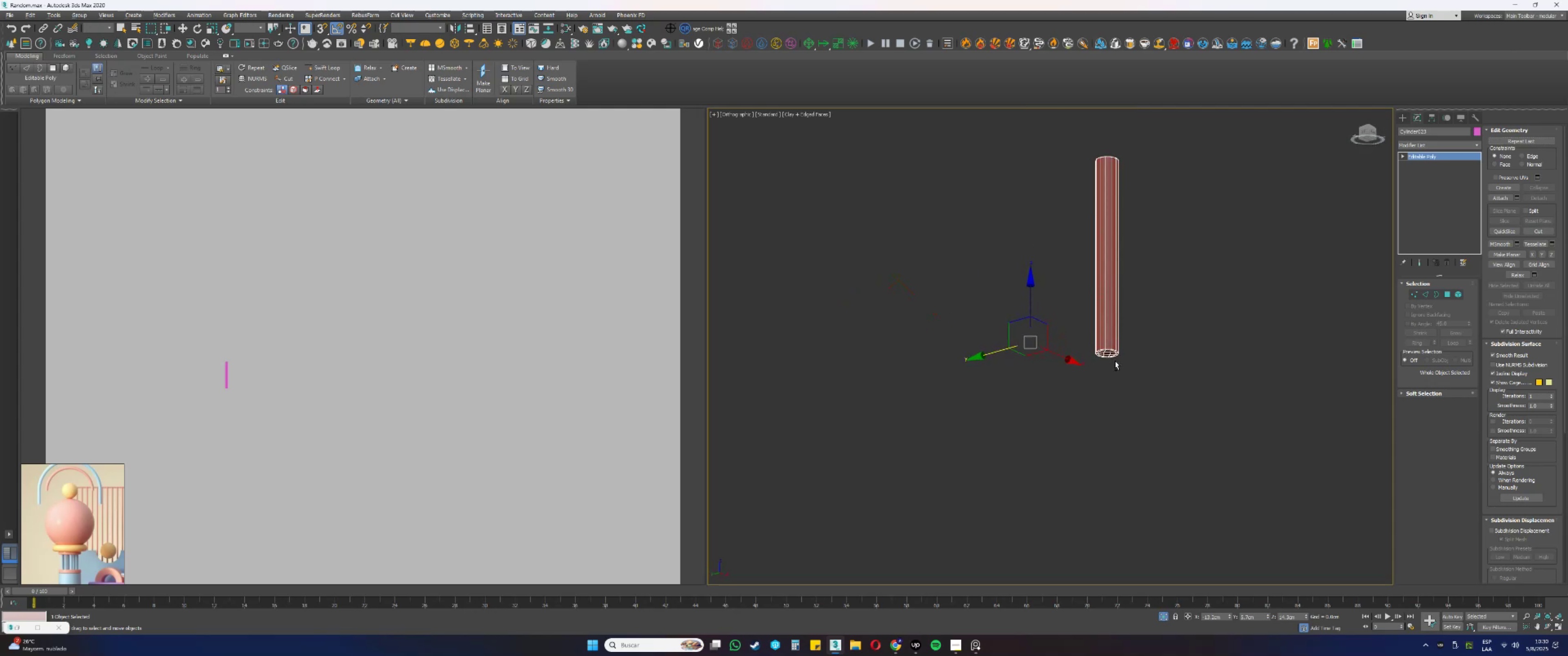 
scroll: coordinate [1108, 348], scroll_direction: up, amount: 6.0
 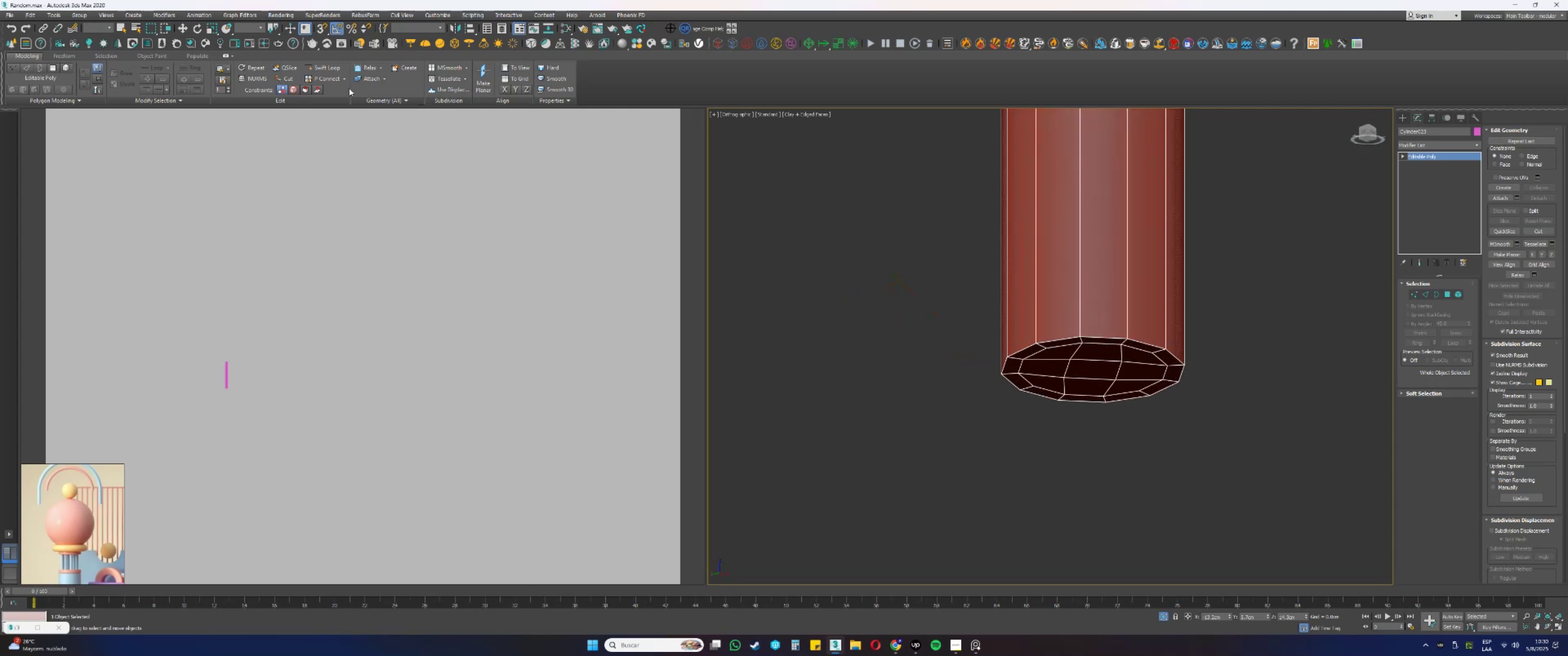 
left_click([321, 68])
 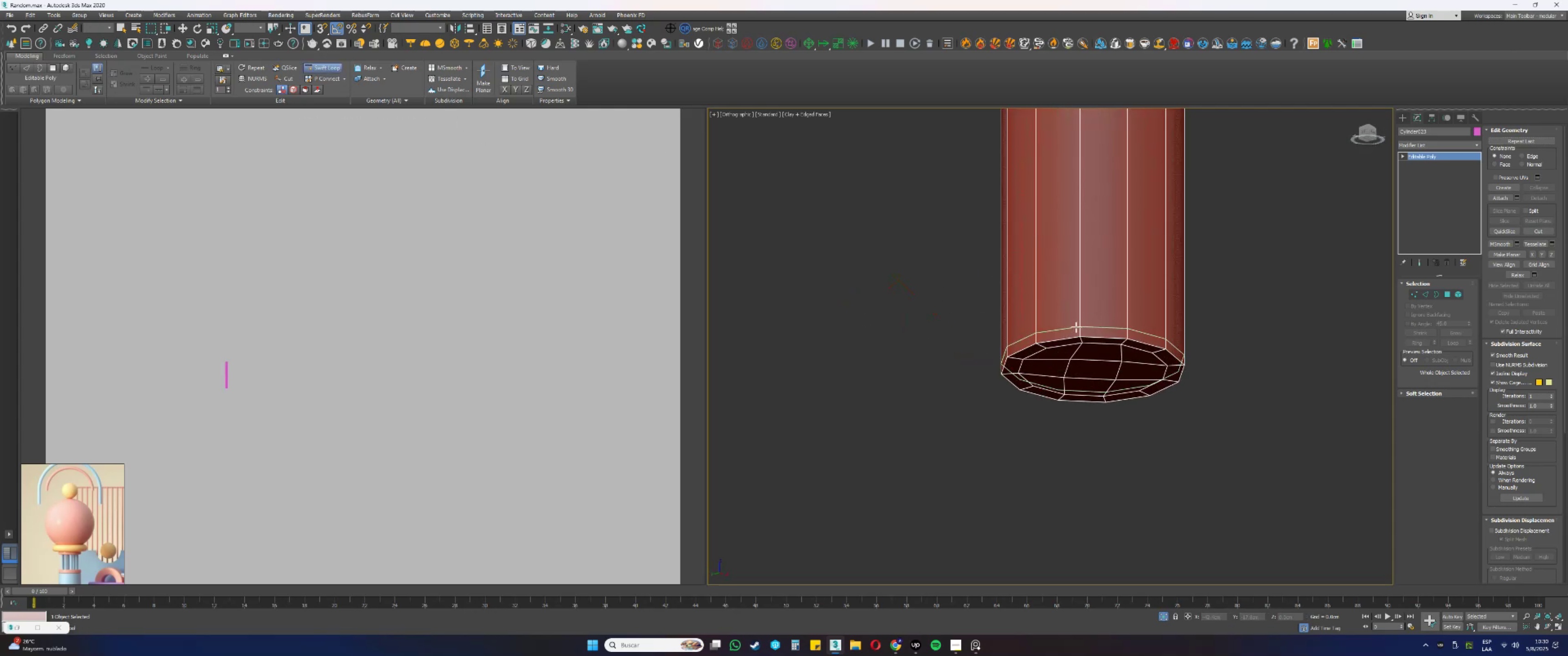 
scroll: coordinate [1082, 374], scroll_direction: down, amount: 8.0
 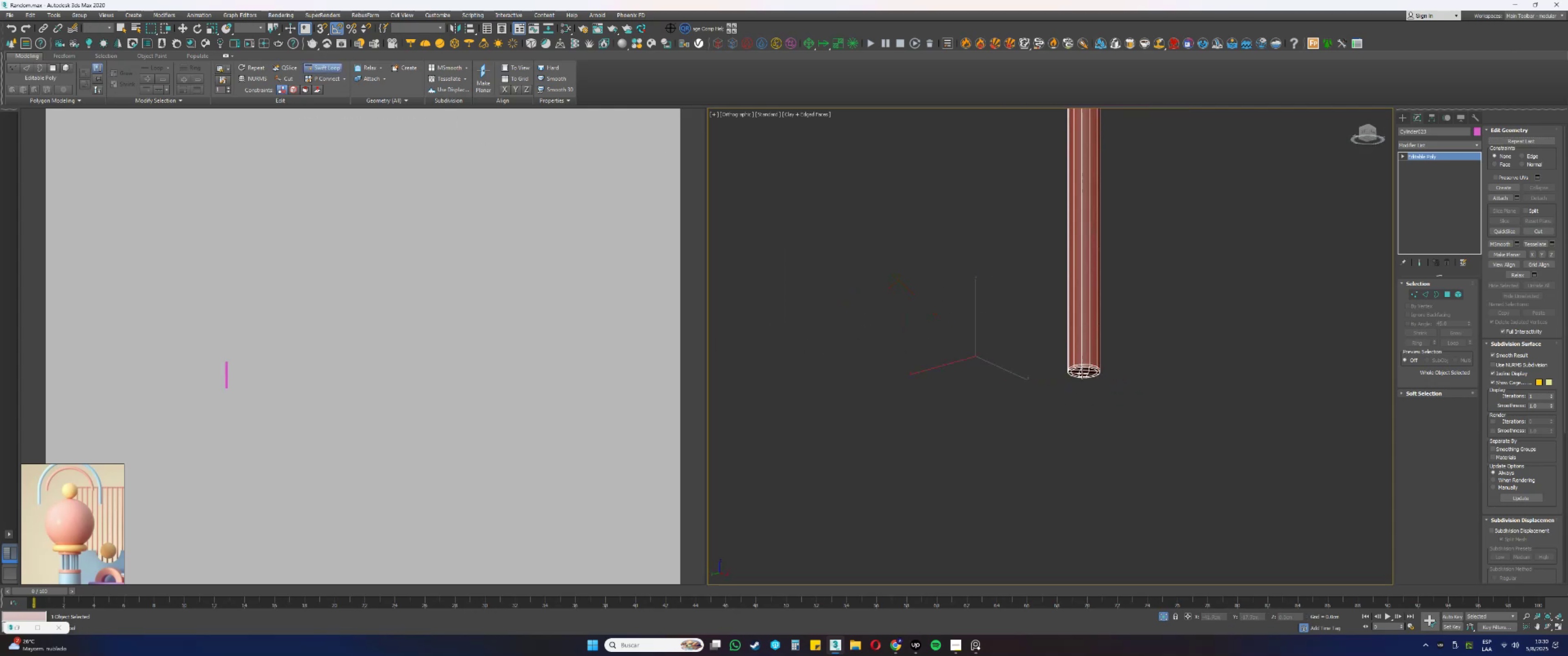 
hold_key(key=AltLeft, duration=1.01)
 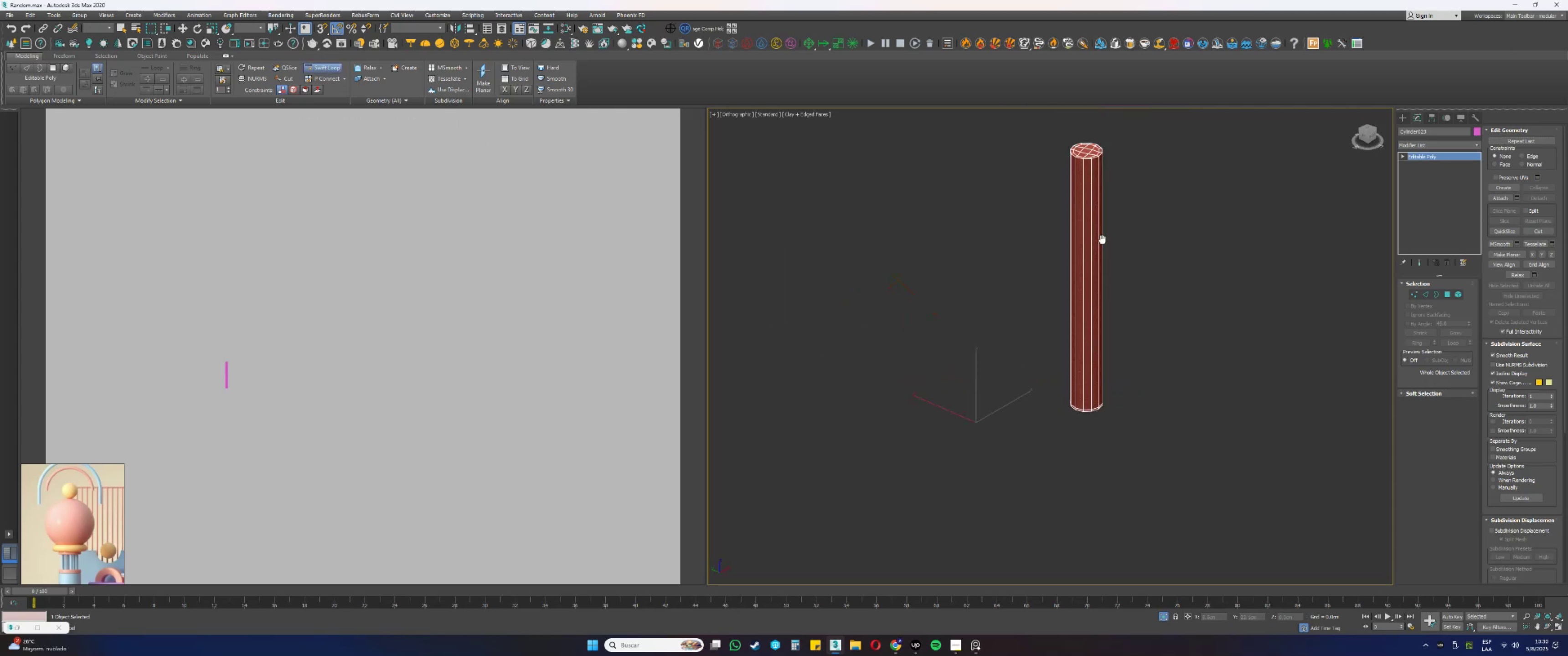 
scroll: coordinate [1086, 191], scroll_direction: up, amount: 8.0
 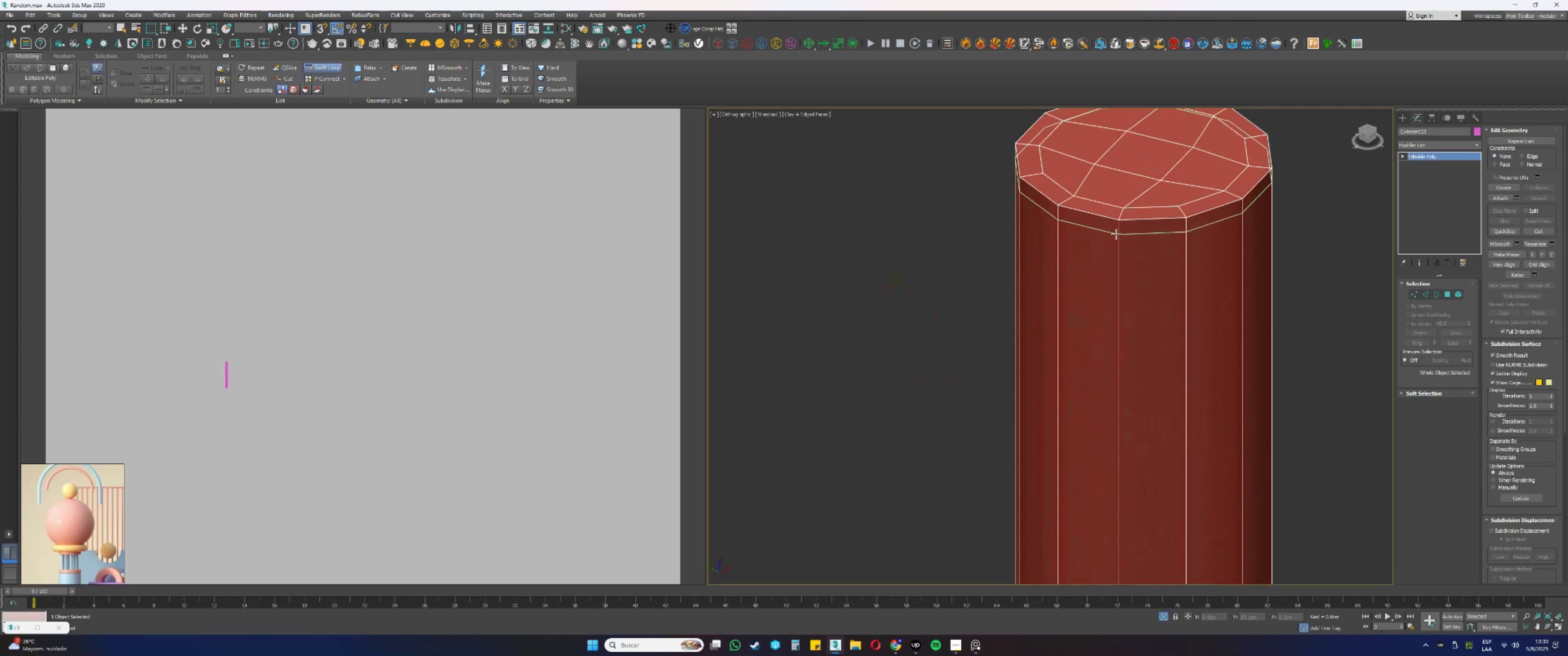 
left_click([1117, 235])
 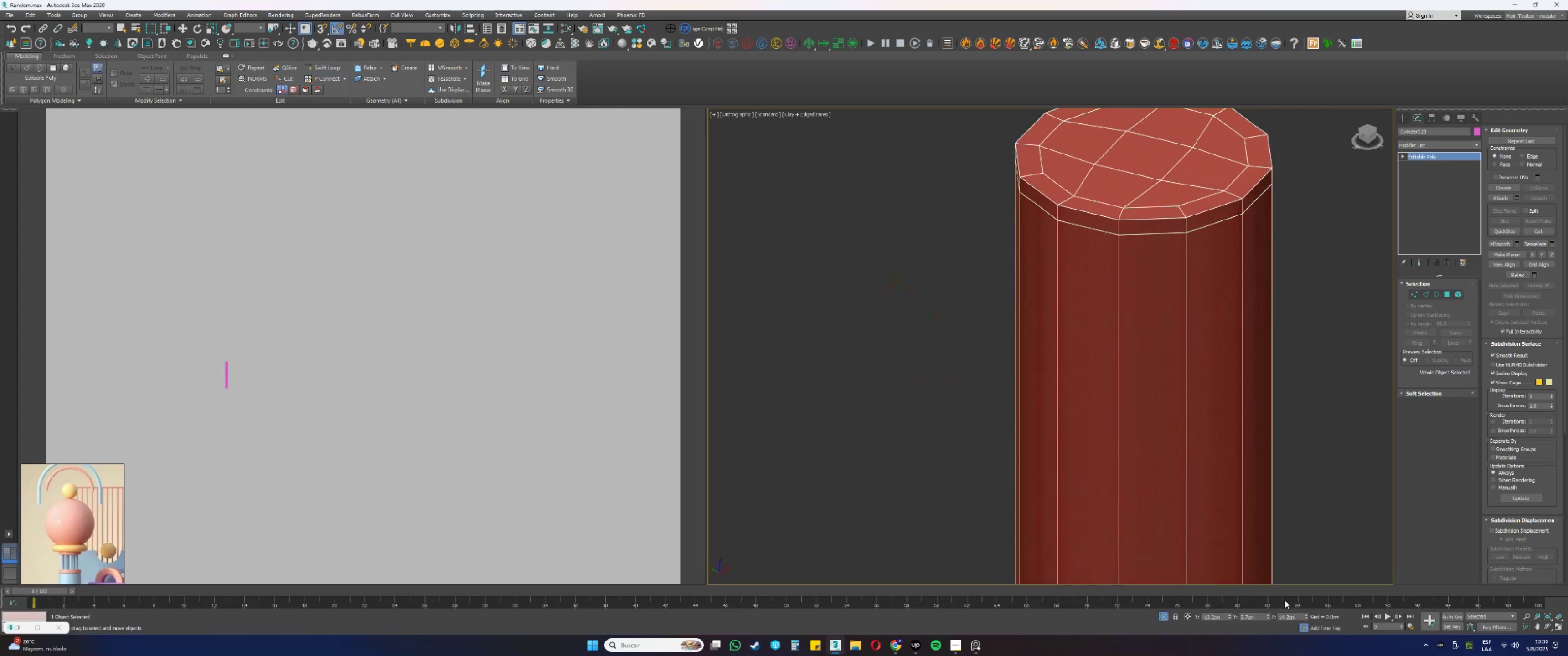 
left_click([1163, 614])
 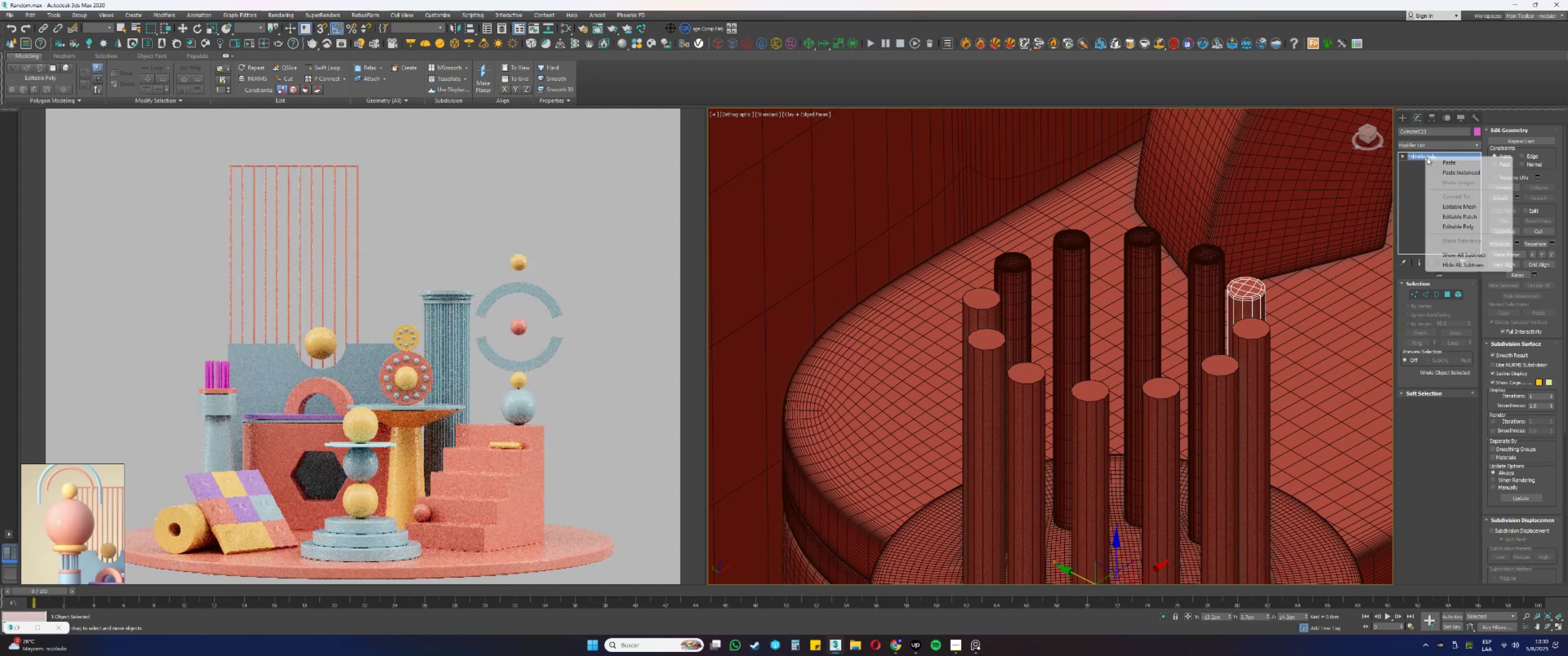 
left_click([1453, 174])
 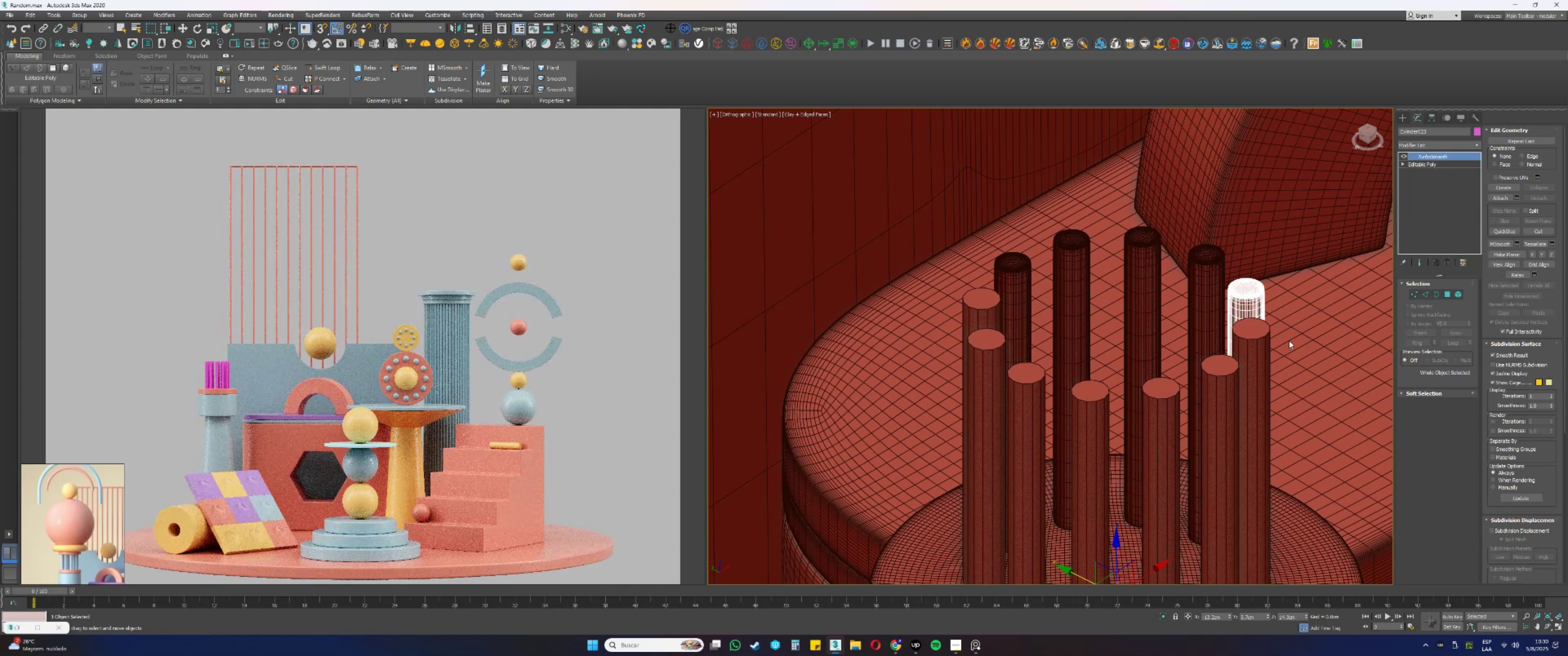 
left_click([1245, 347])
 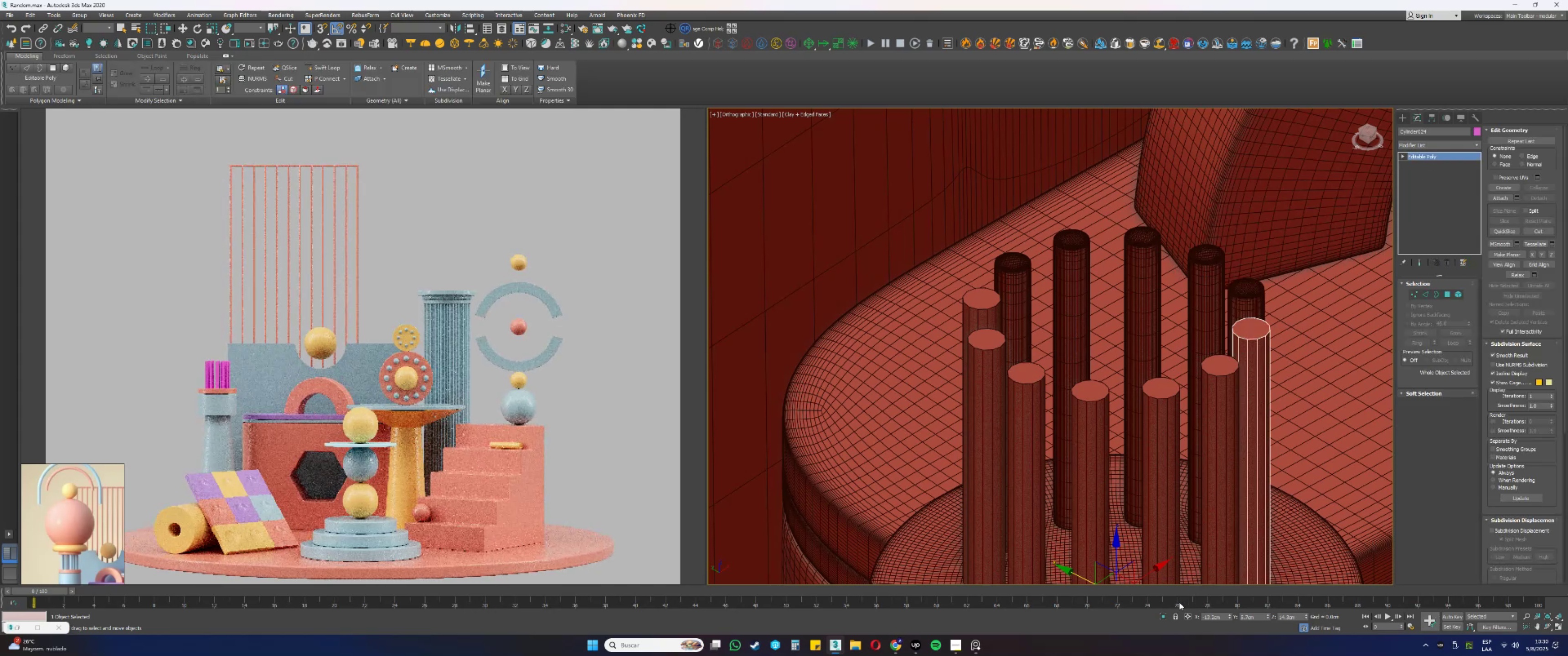 
left_click([1162, 613])
 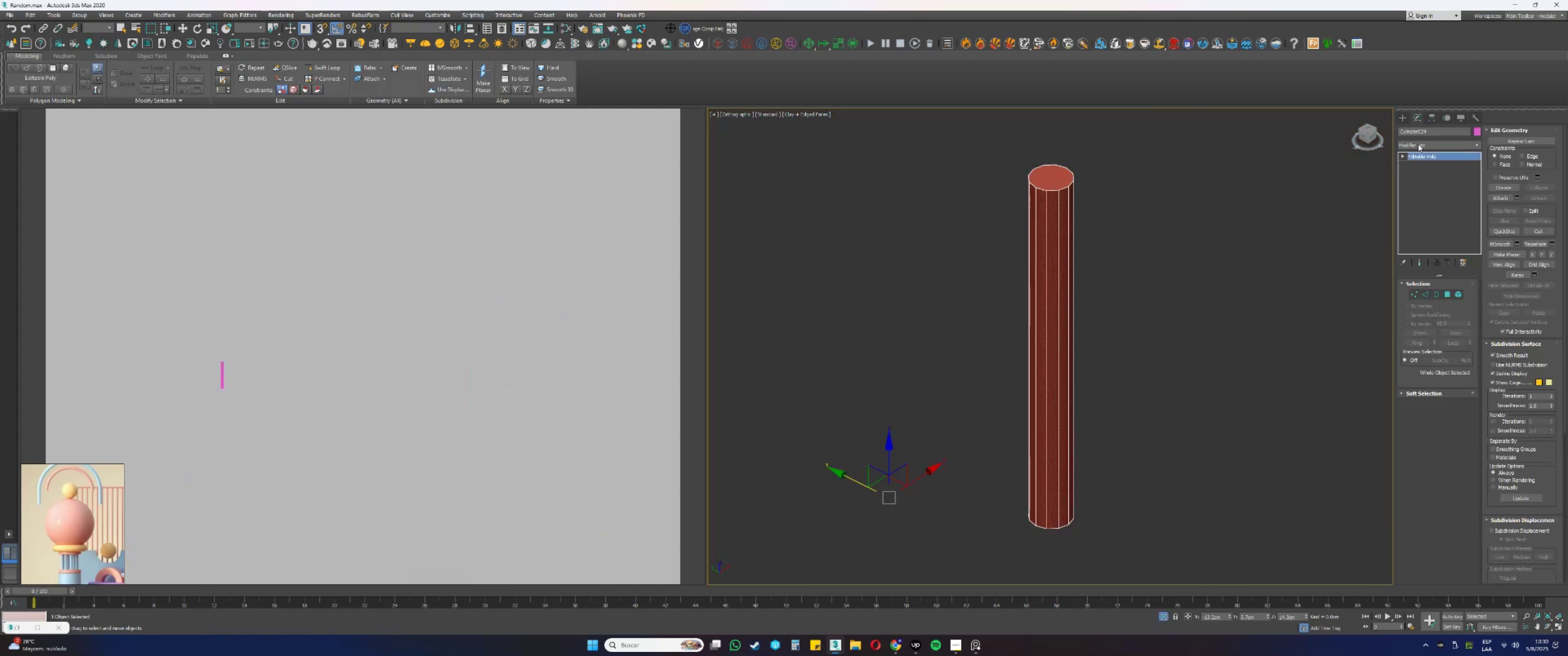 
left_click([1418, 144])
 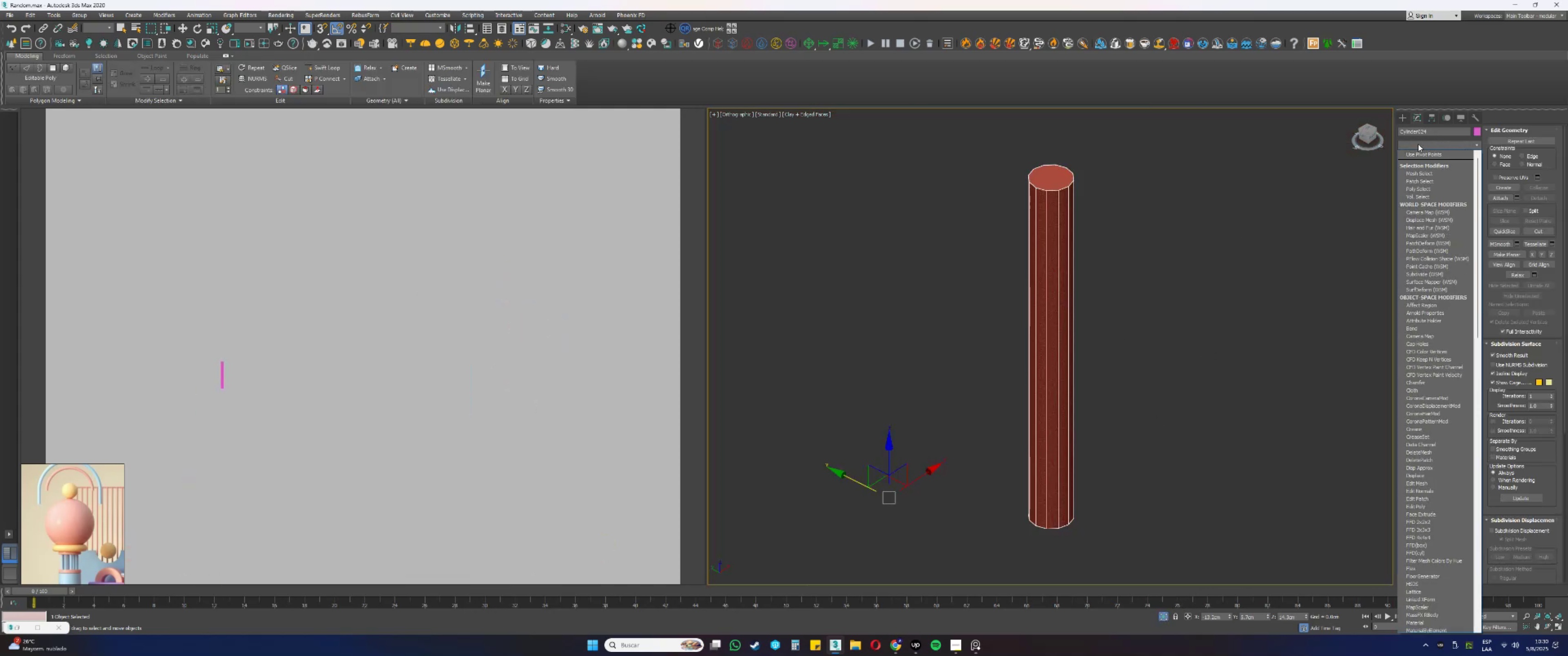 
key(E)
 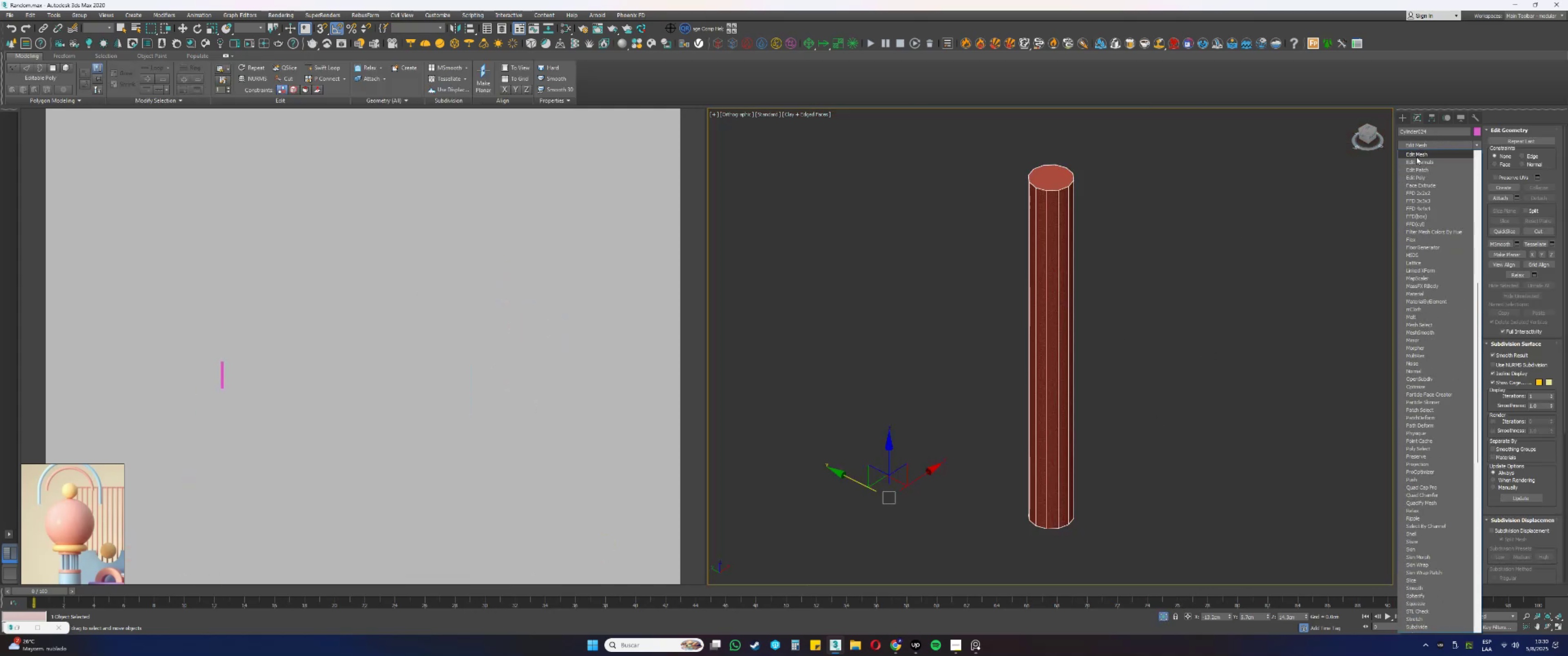 
key(Escape)
 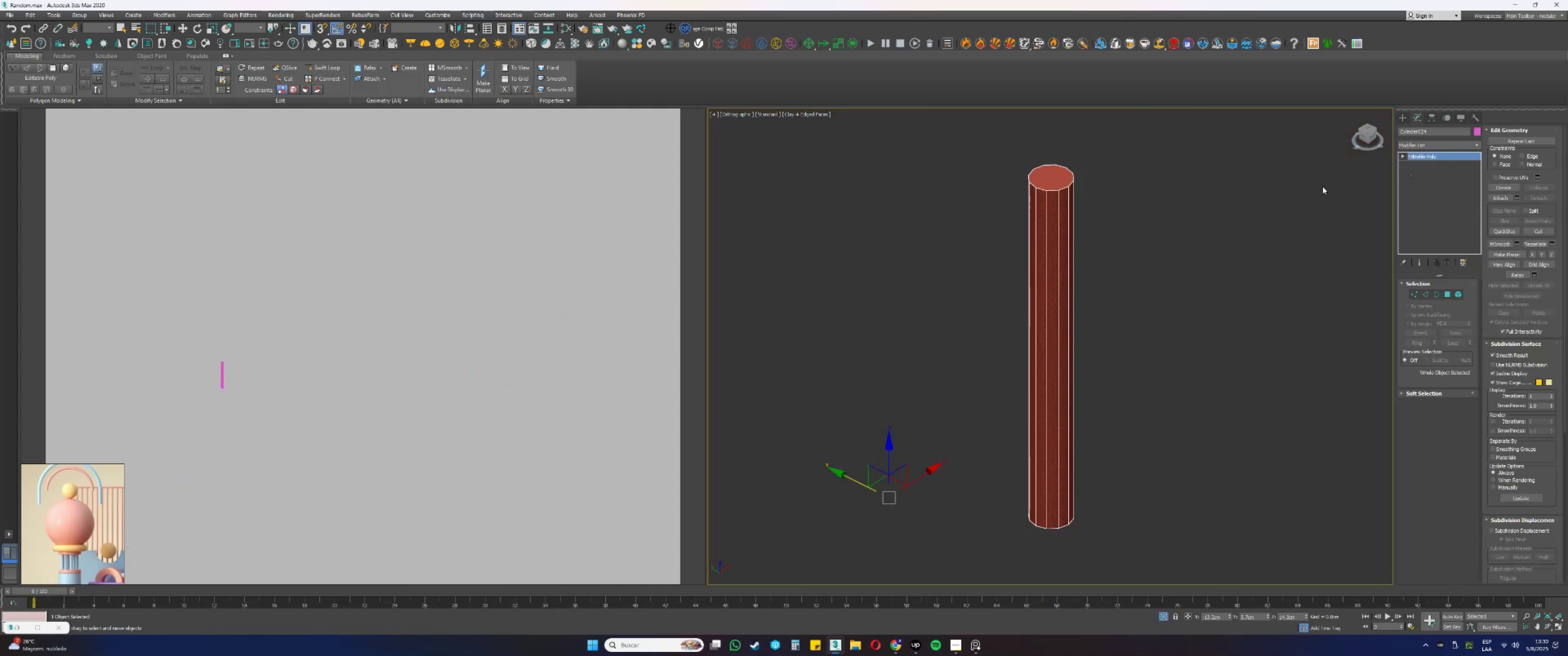 
key(4)
 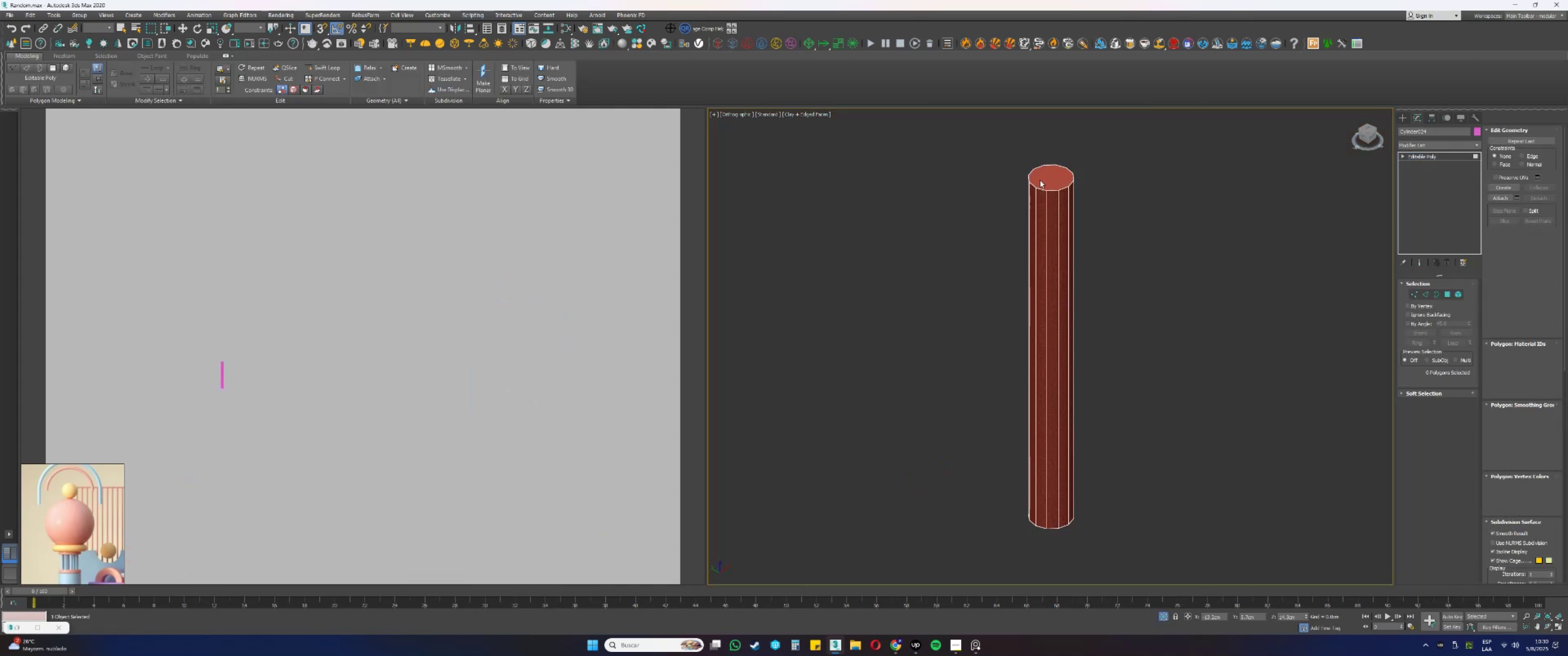 
left_click([1040, 180])
 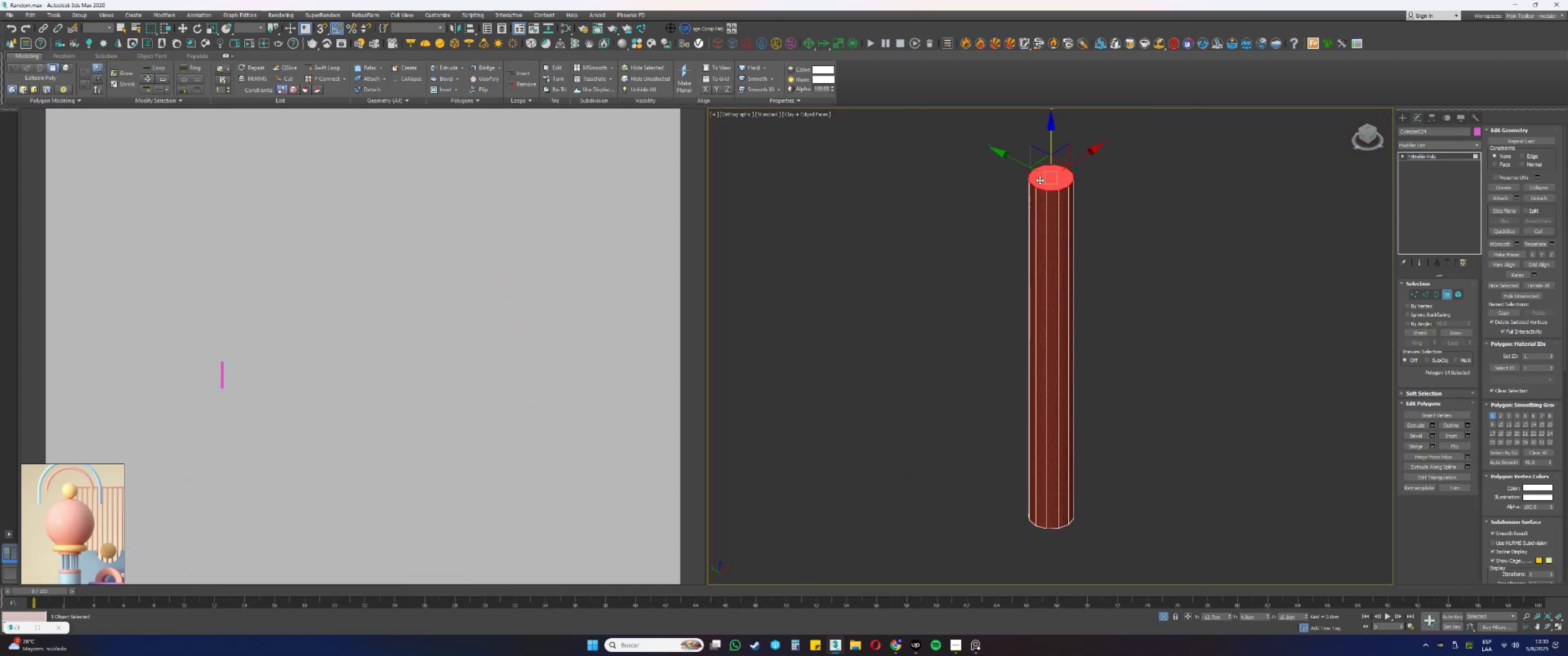 
hold_key(key=AltLeft, duration=0.56)
 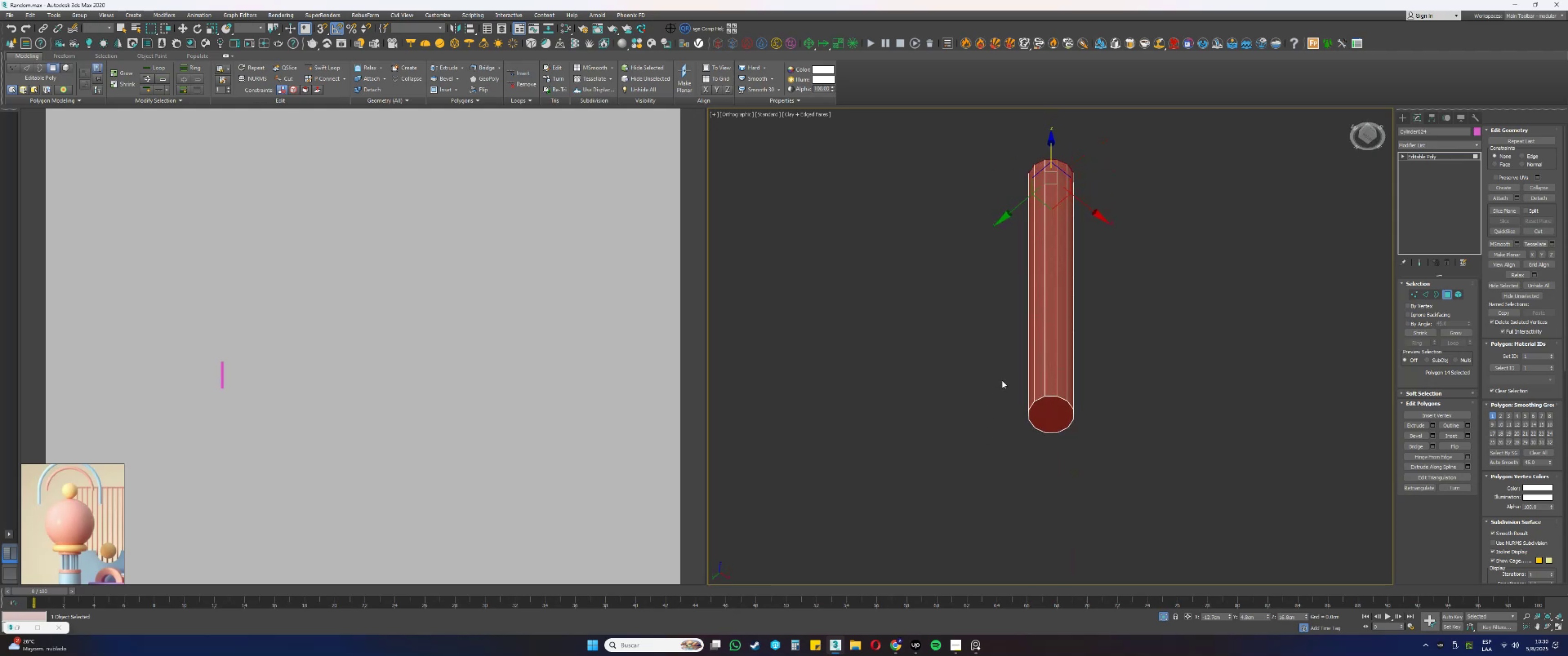 
hold_key(key=ControlLeft, duration=0.4)
left_click([1049, 411])
 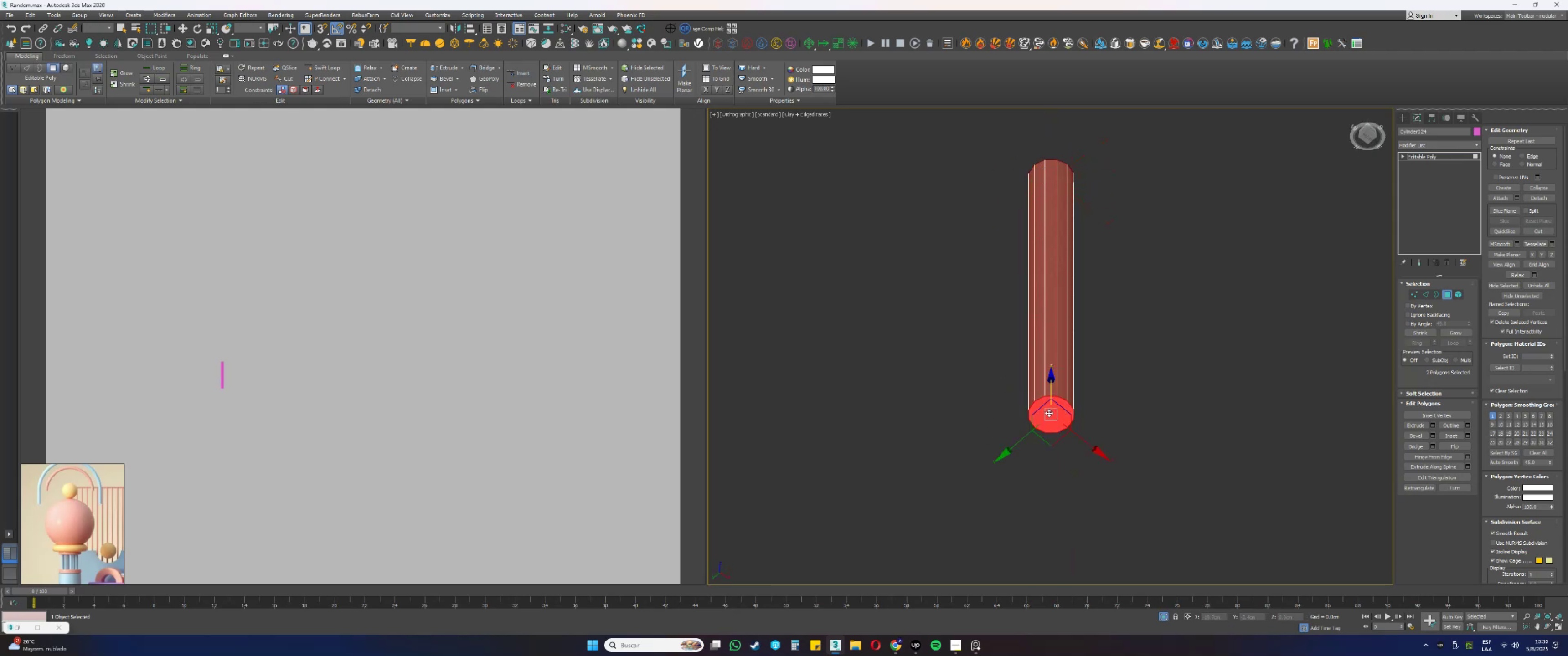 
key(Alt+AltLeft)
 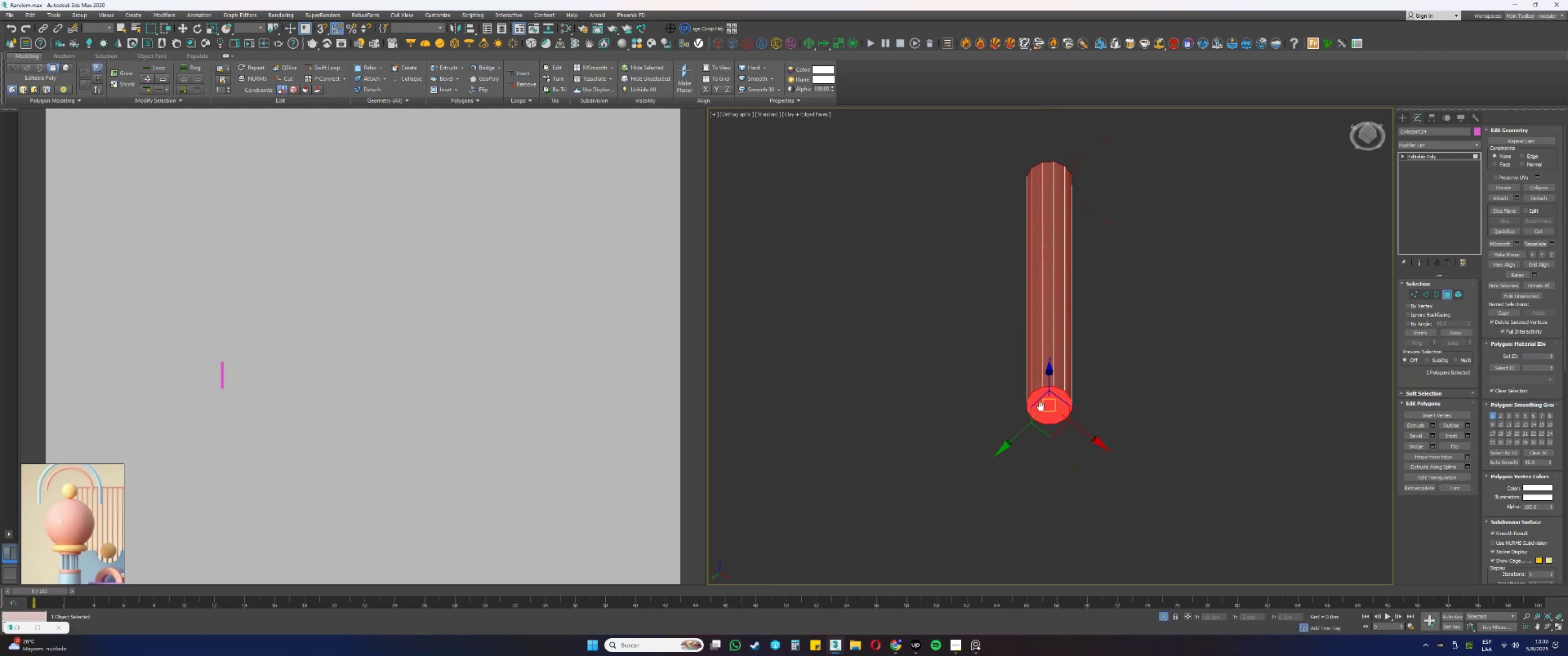 
scroll: coordinate [1043, 395], scroll_direction: up, amount: 4.0
 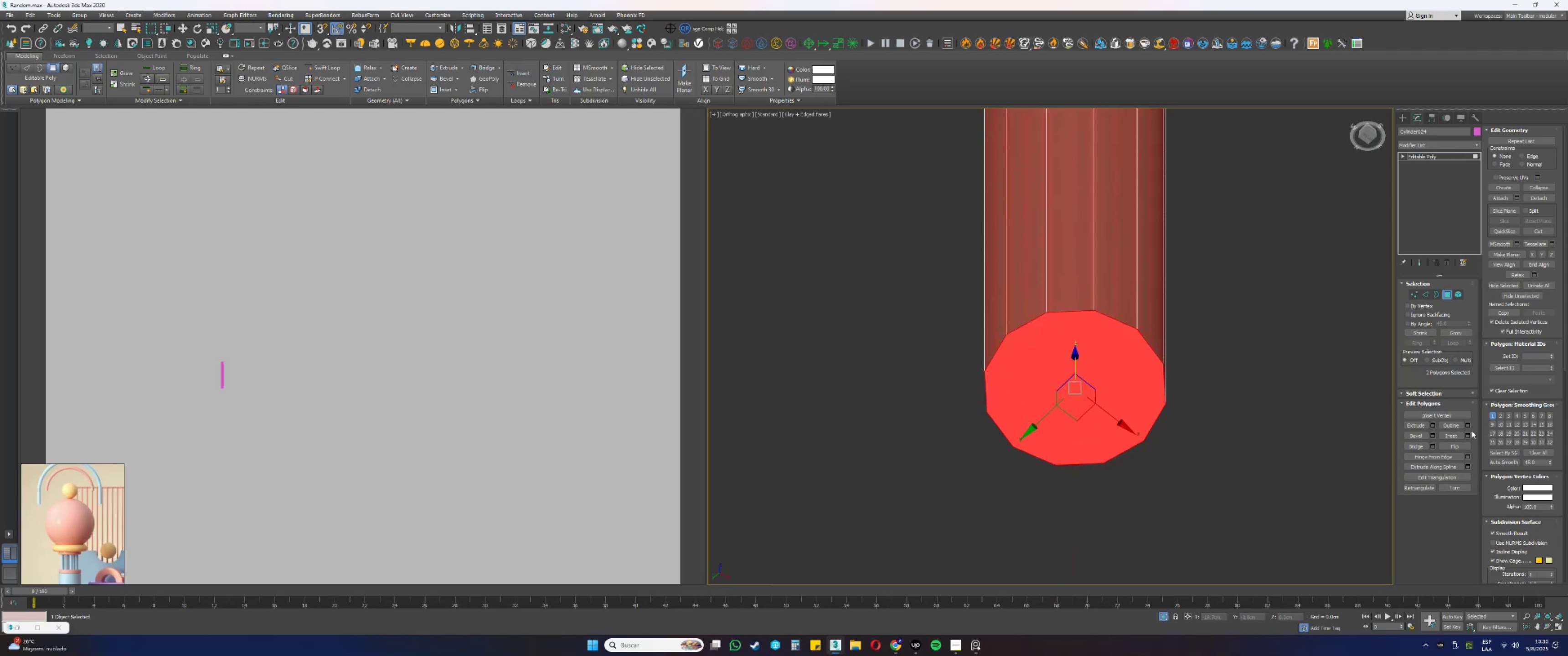 
left_click([1470, 432])
 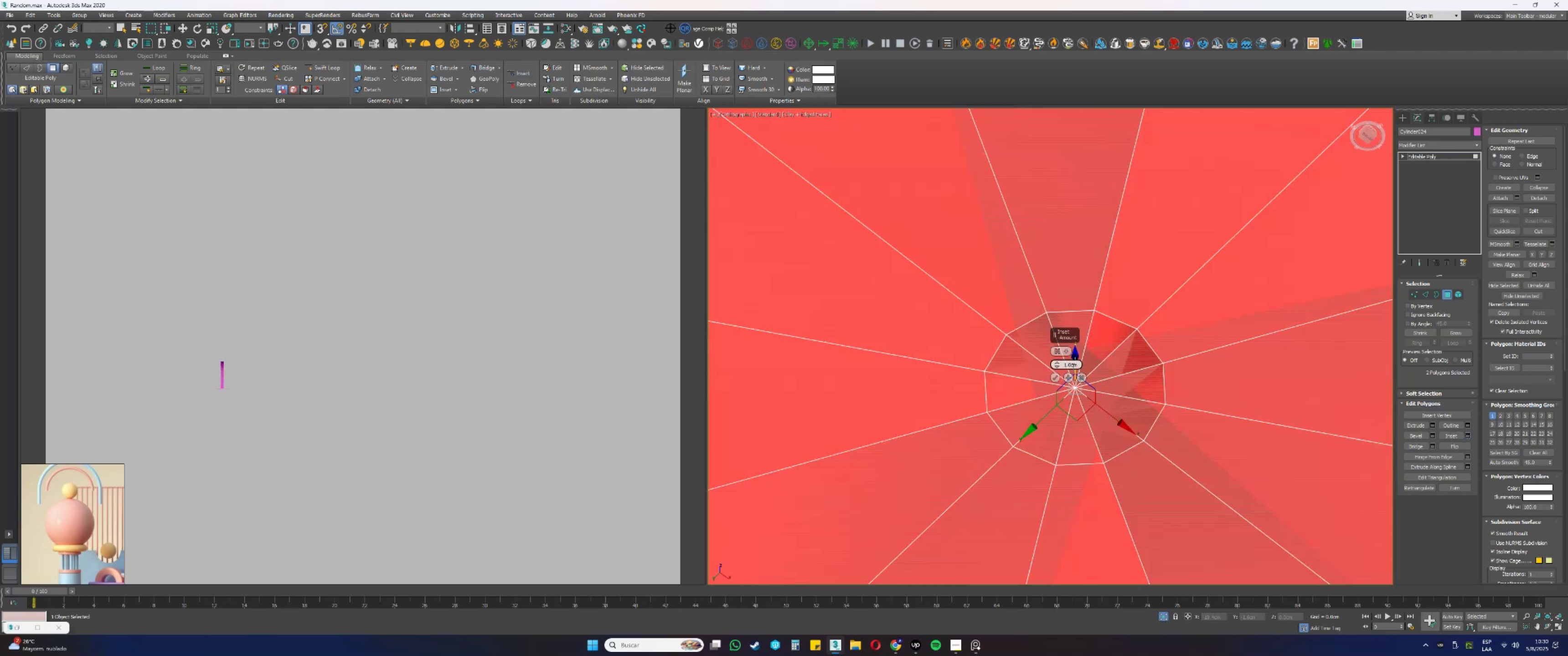 
double_click([1072, 367])
 